 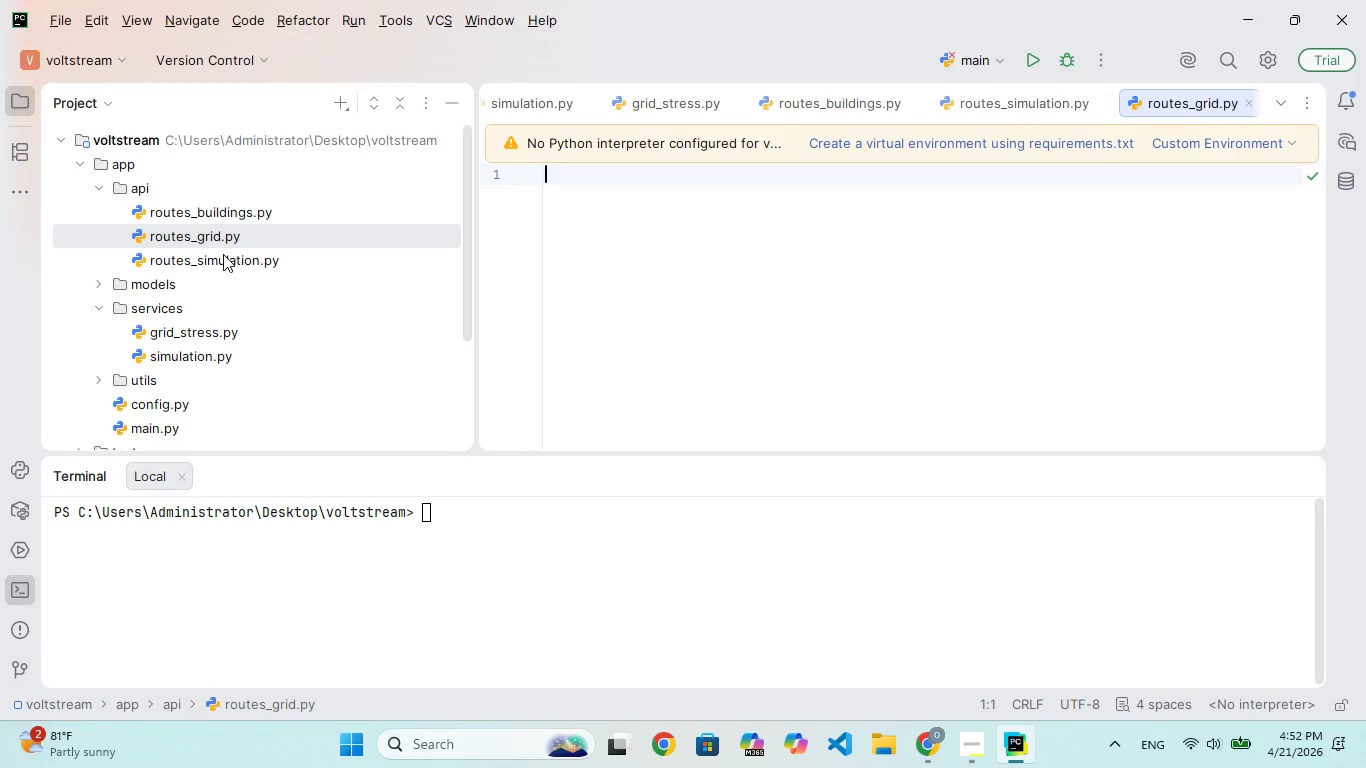 
double_click([205, 335])
 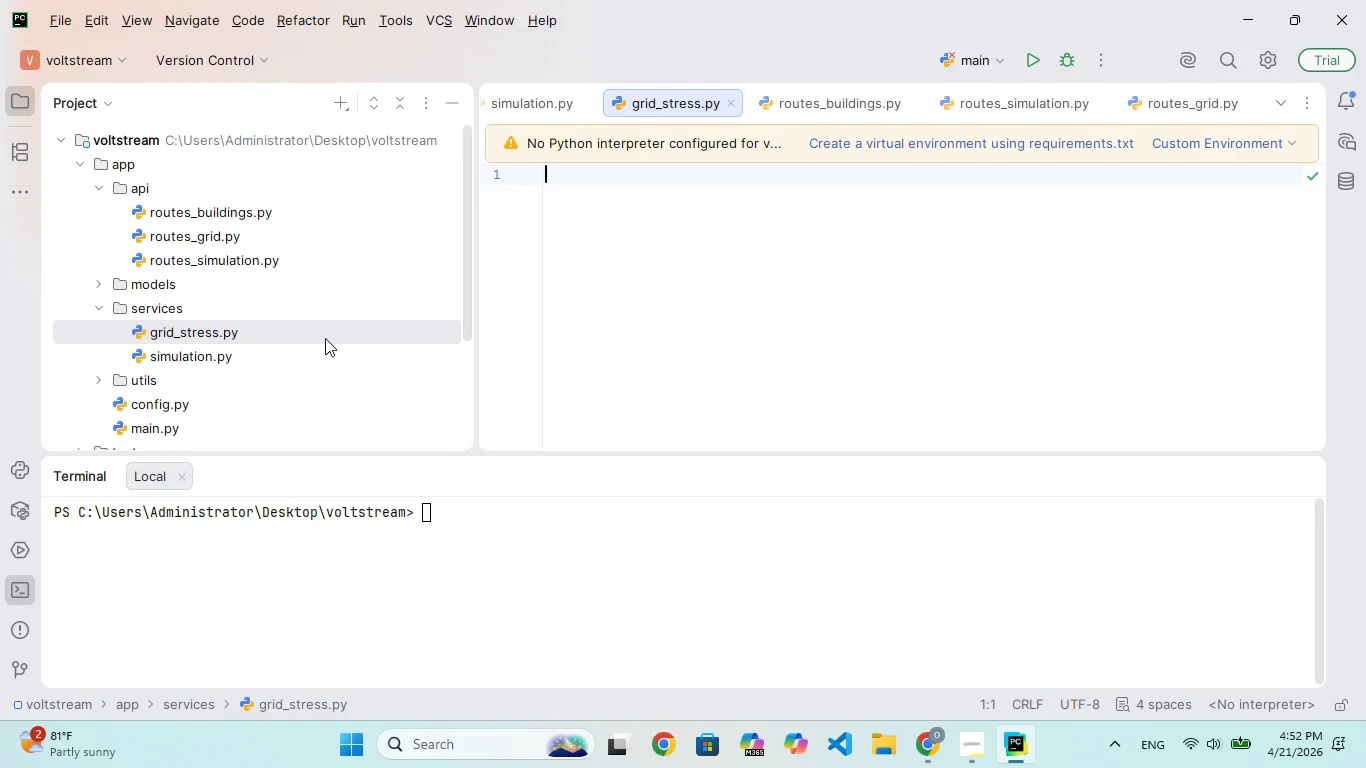 
double_click([326, 336])
 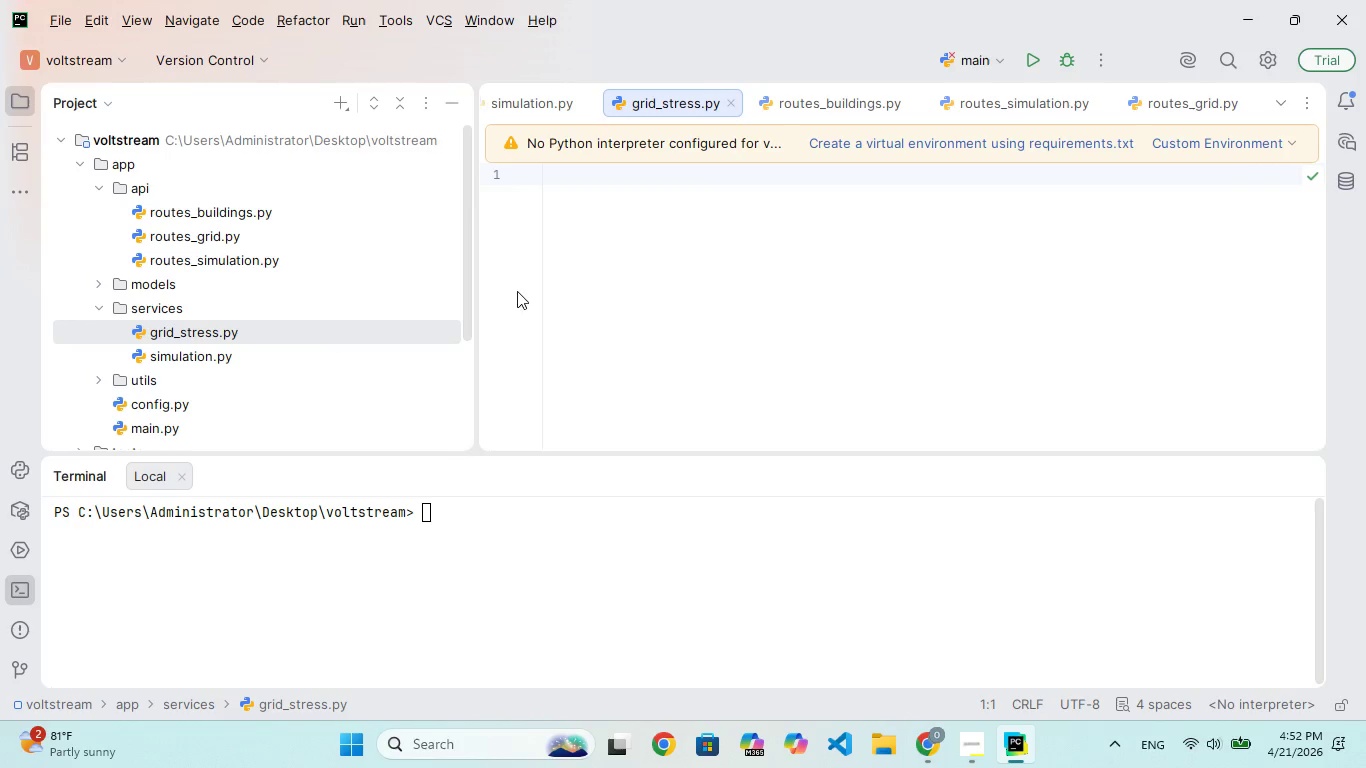 
left_click([653, 257])
 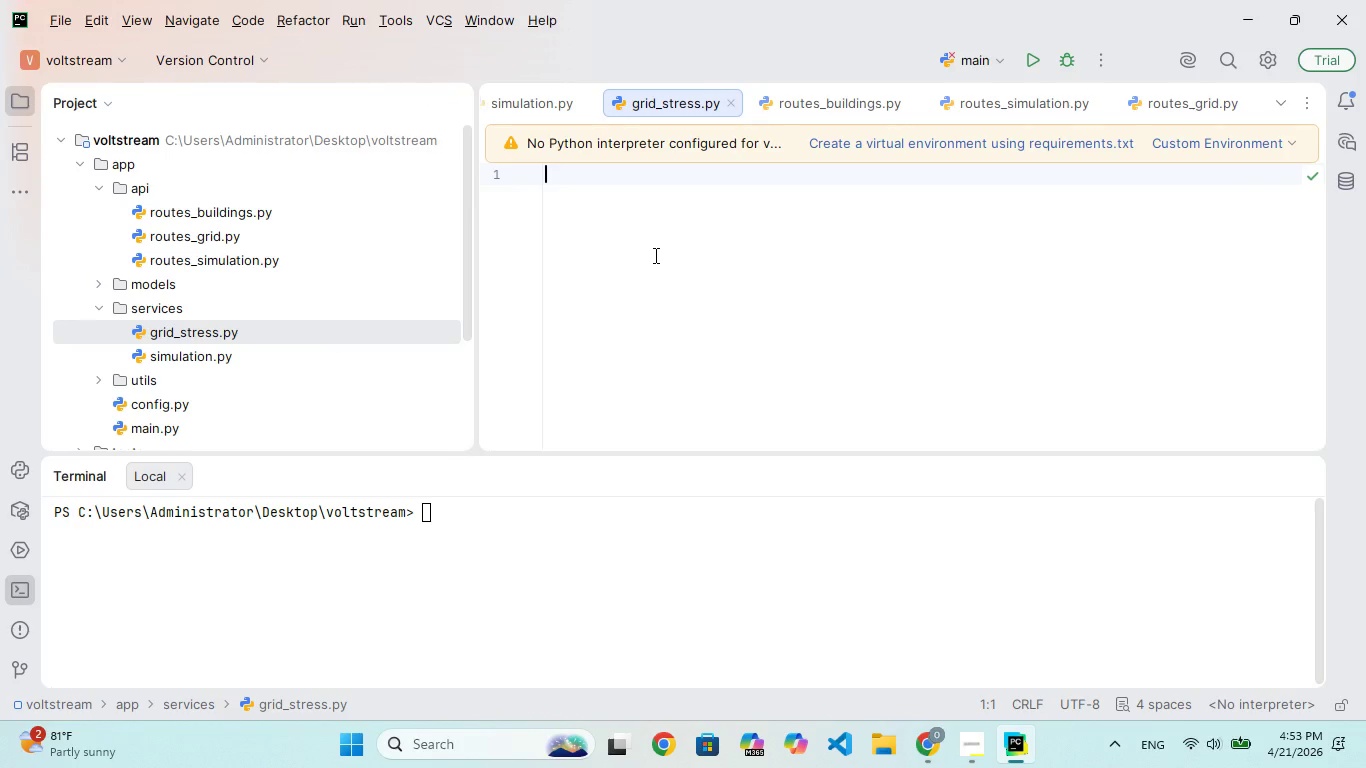 
type(impo)
 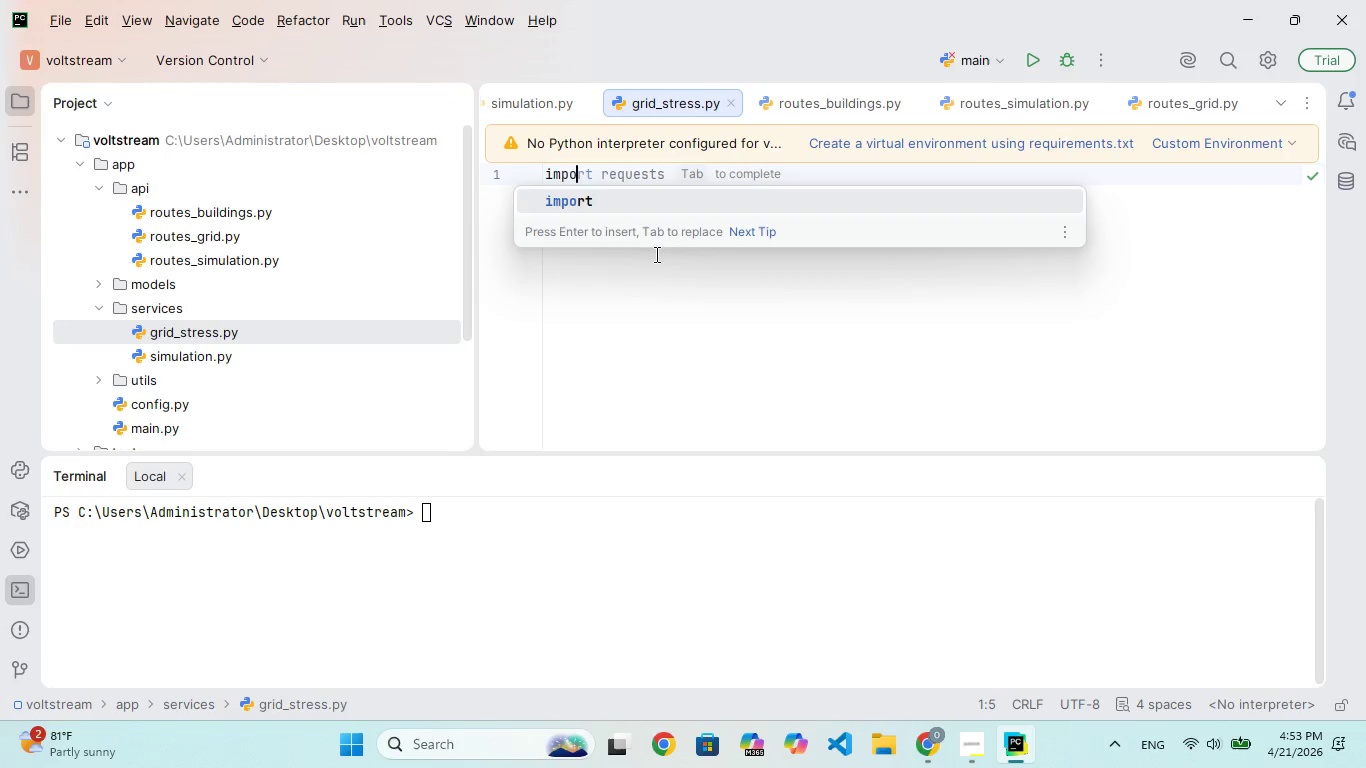 
type(rt randm)
 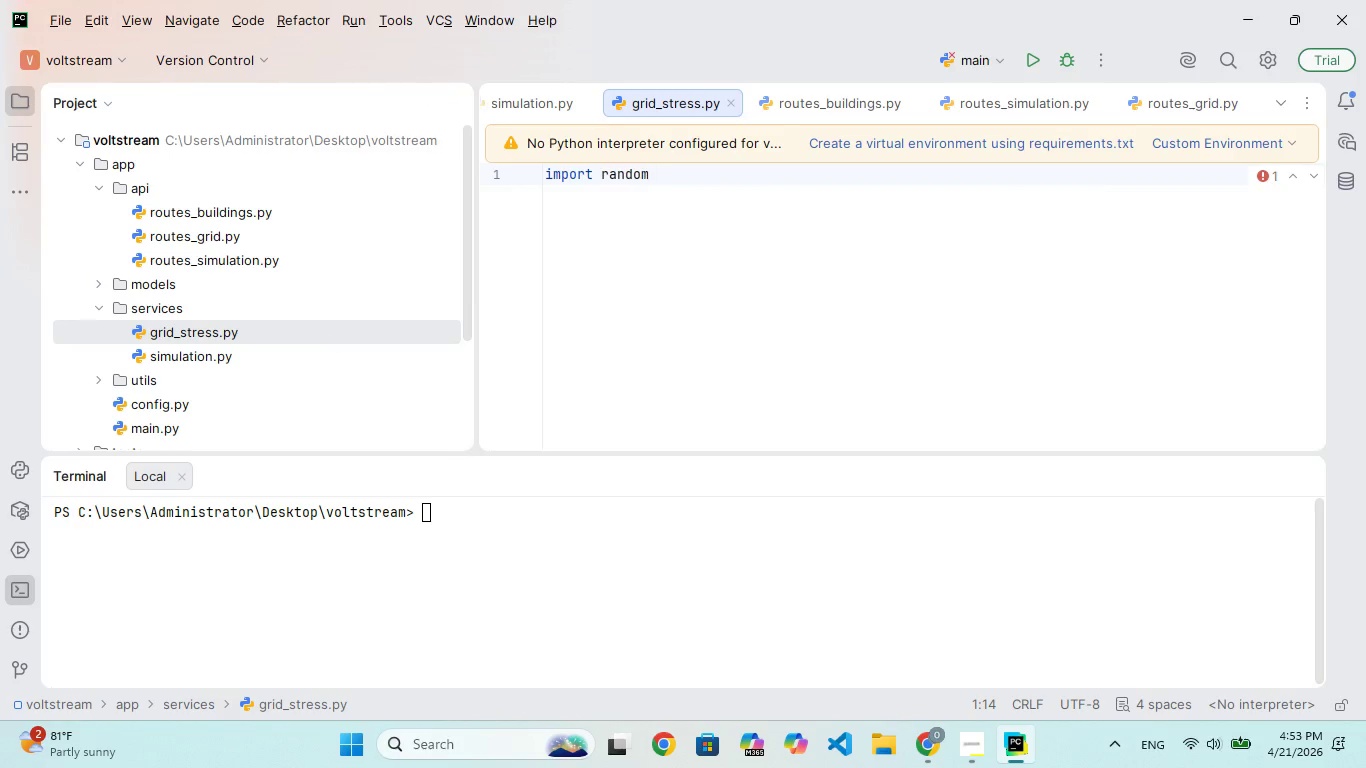 
hold_key(key=O, duration=0.38)
 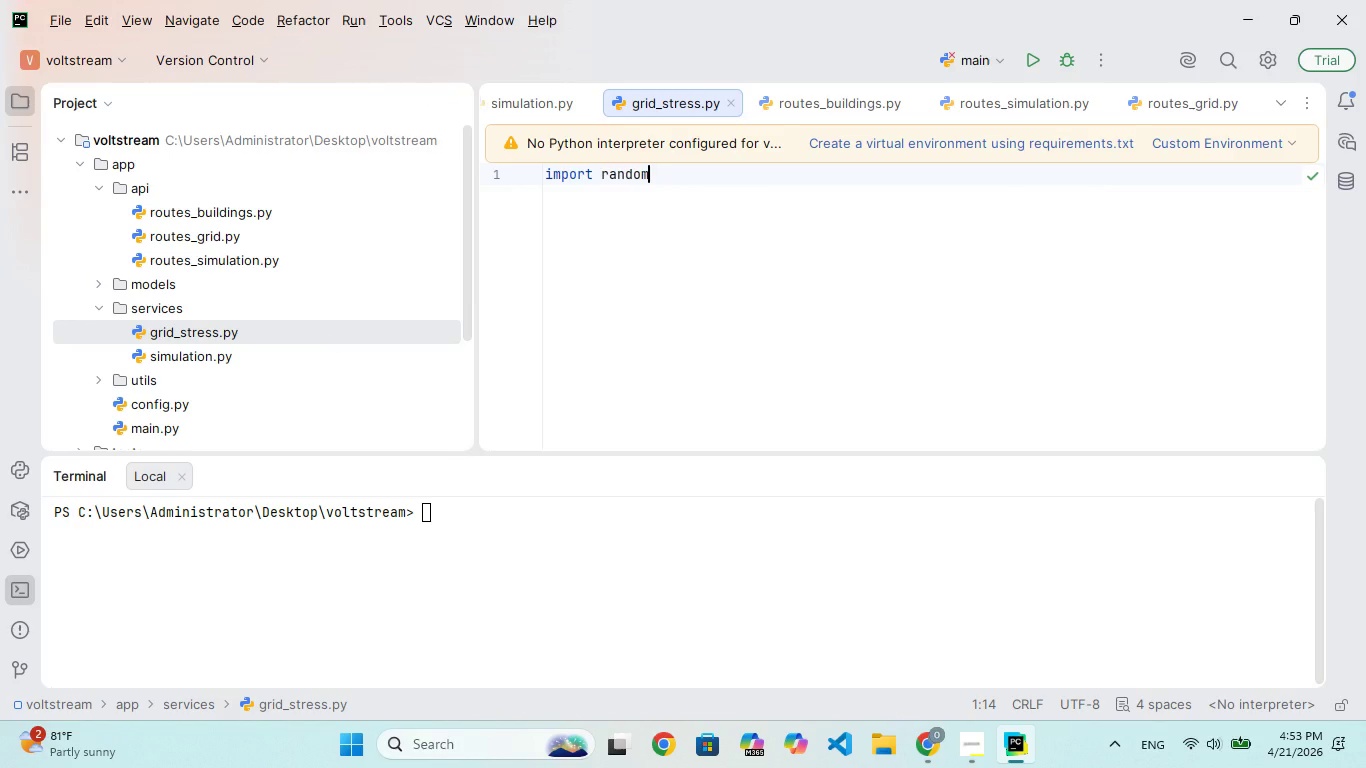 
key(Enter)
 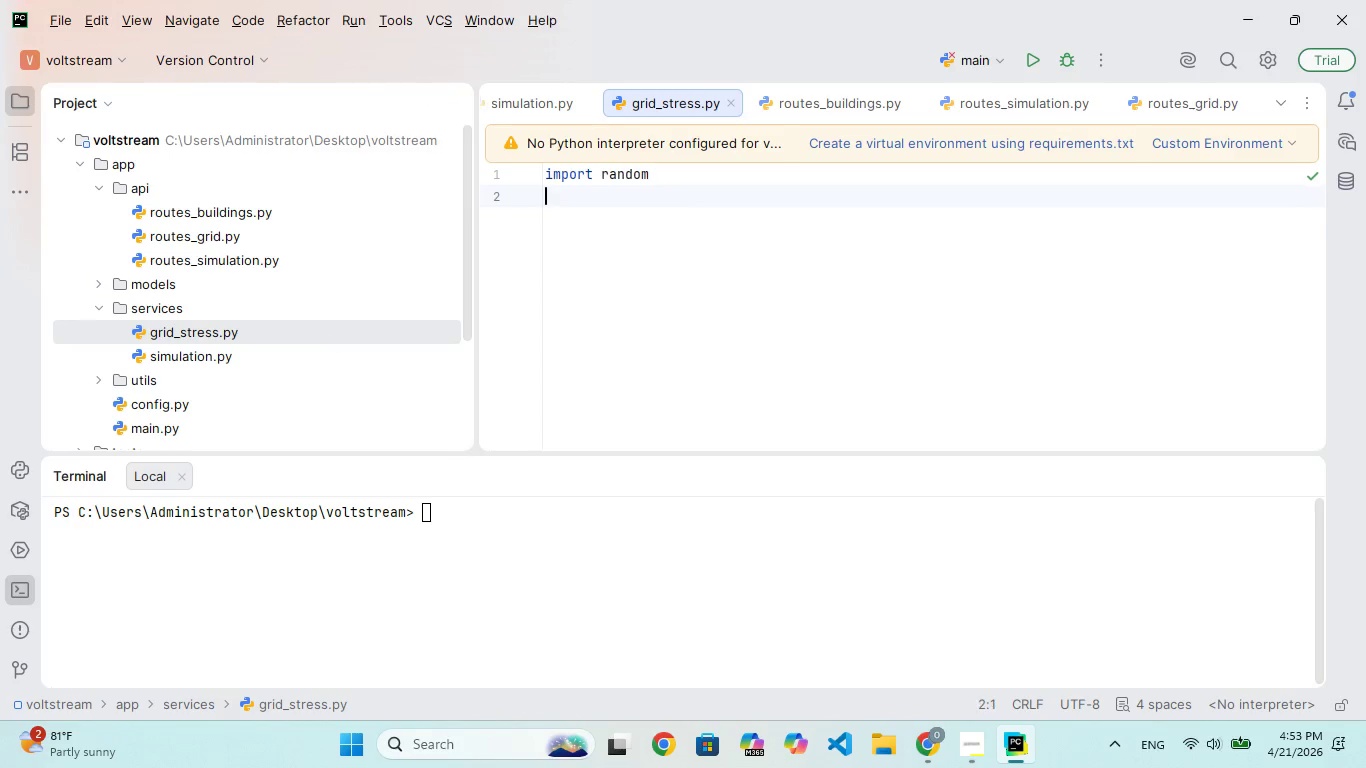 
key(Enter)
 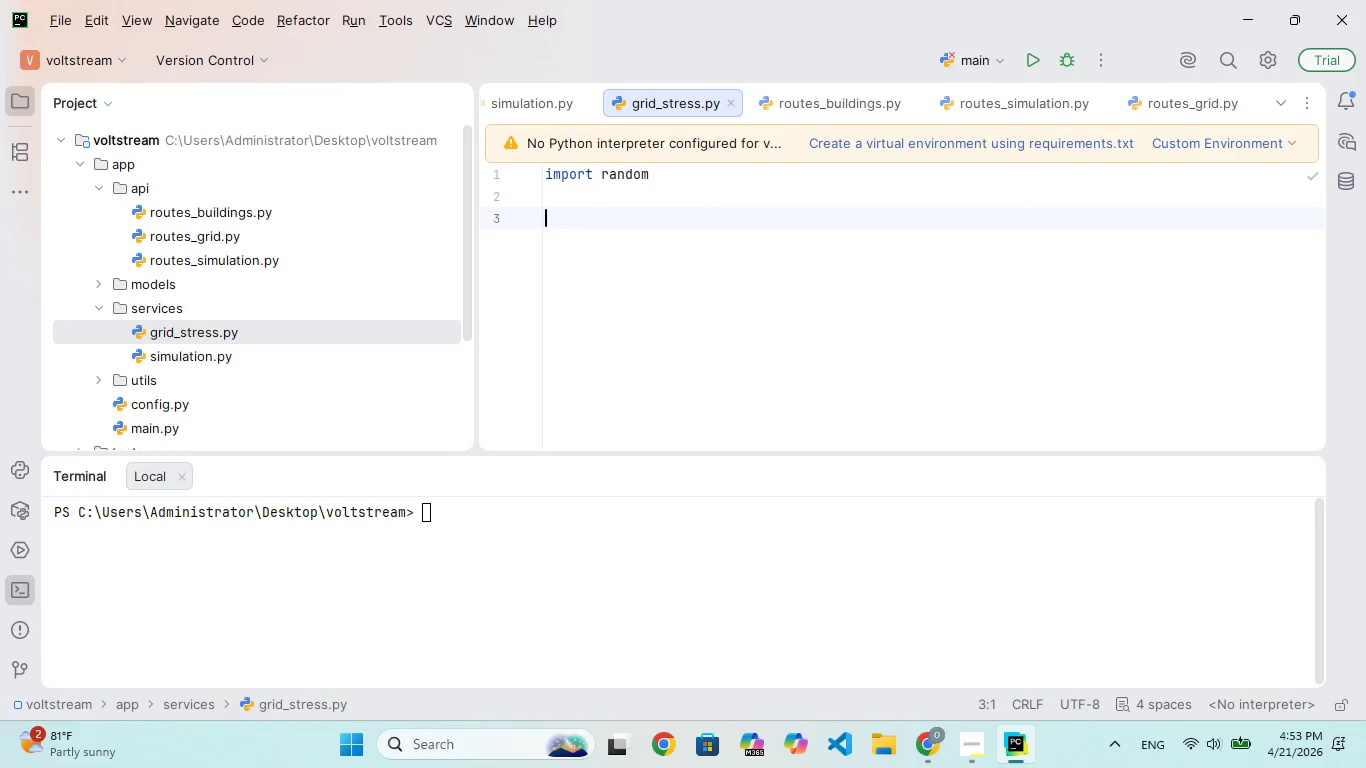 
type(def )
 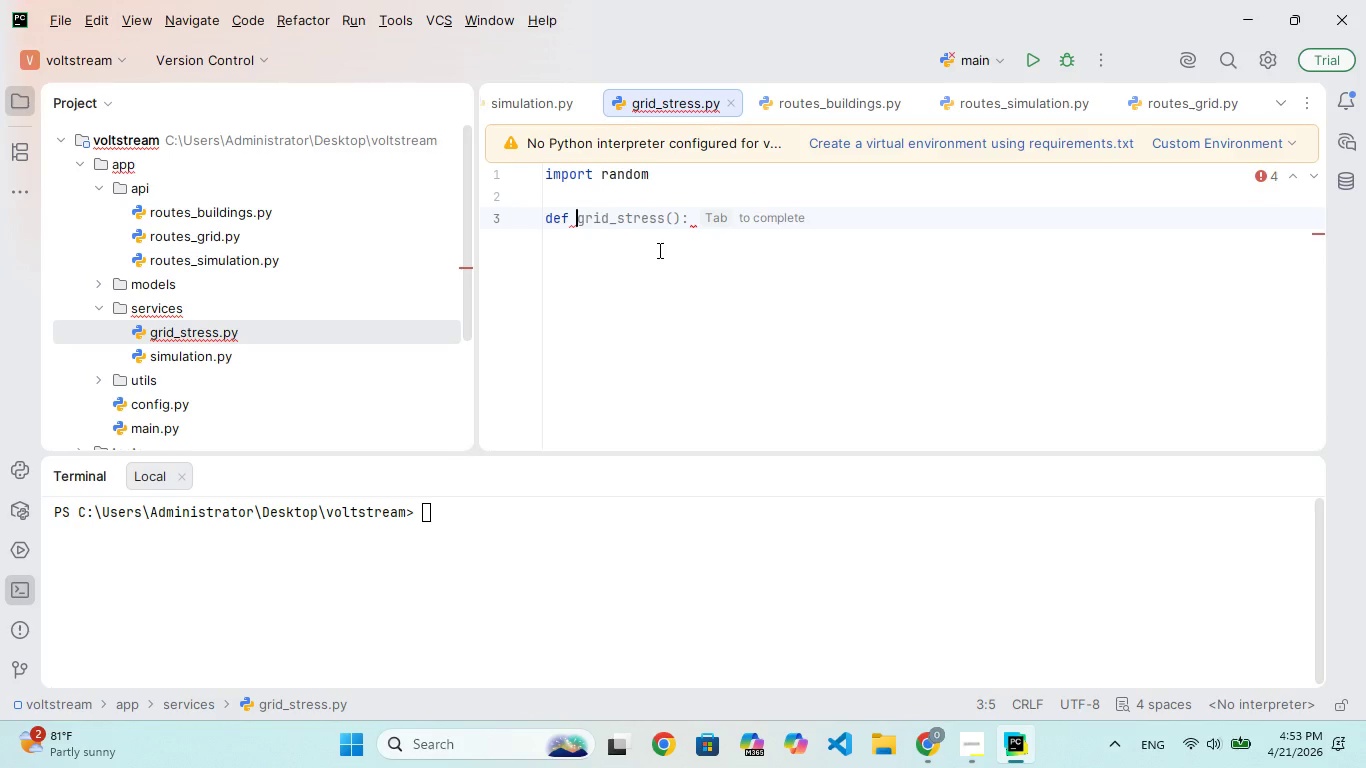 
hold_key(key=G, duration=0.33)
 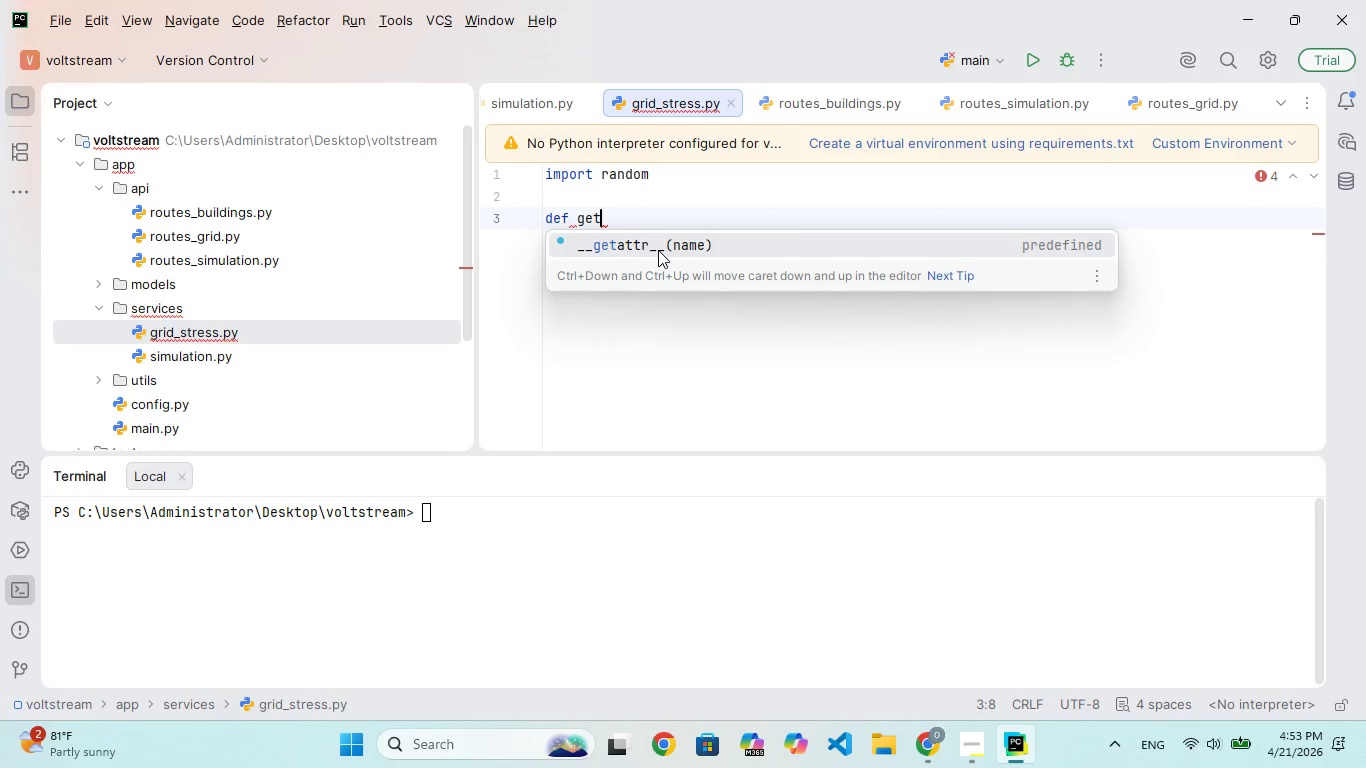 
hold_key(key=E, duration=0.31)
 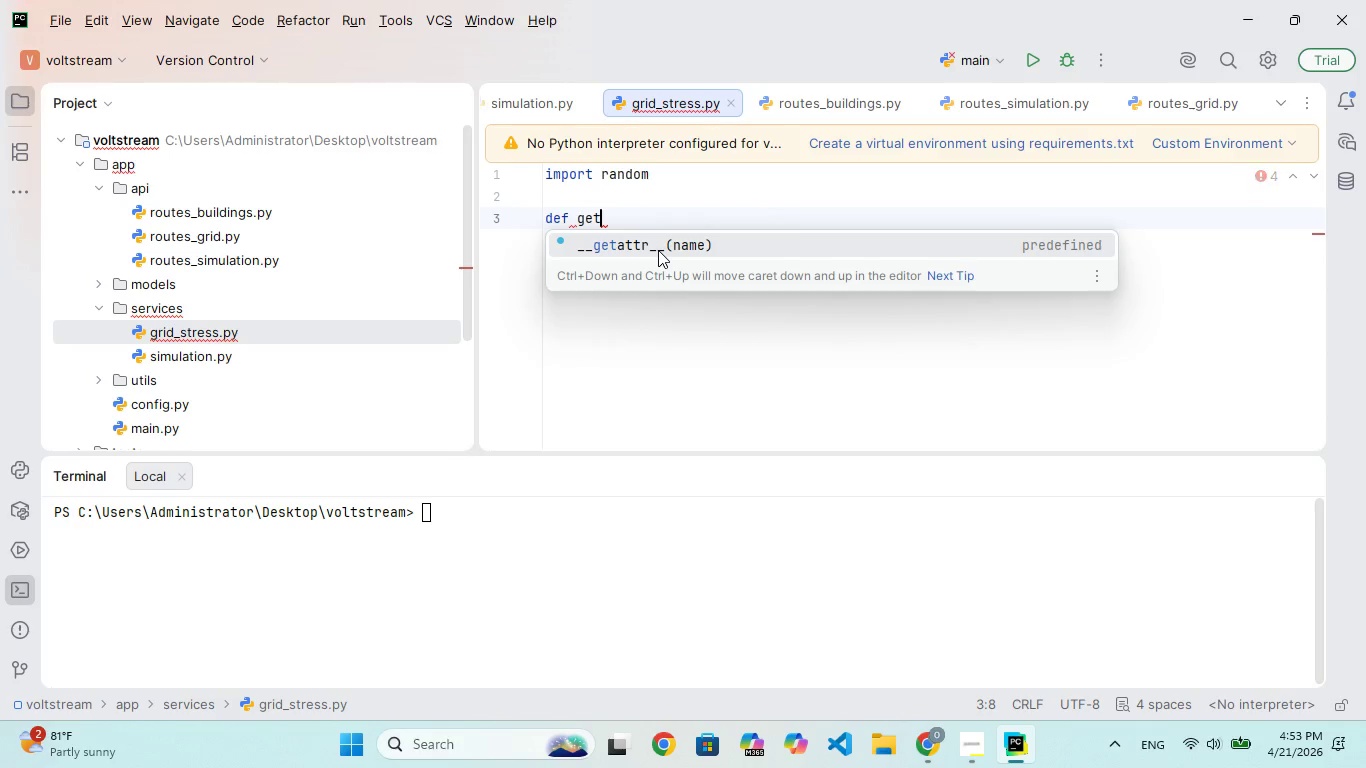 
hold_key(key=T, duration=0.31)
 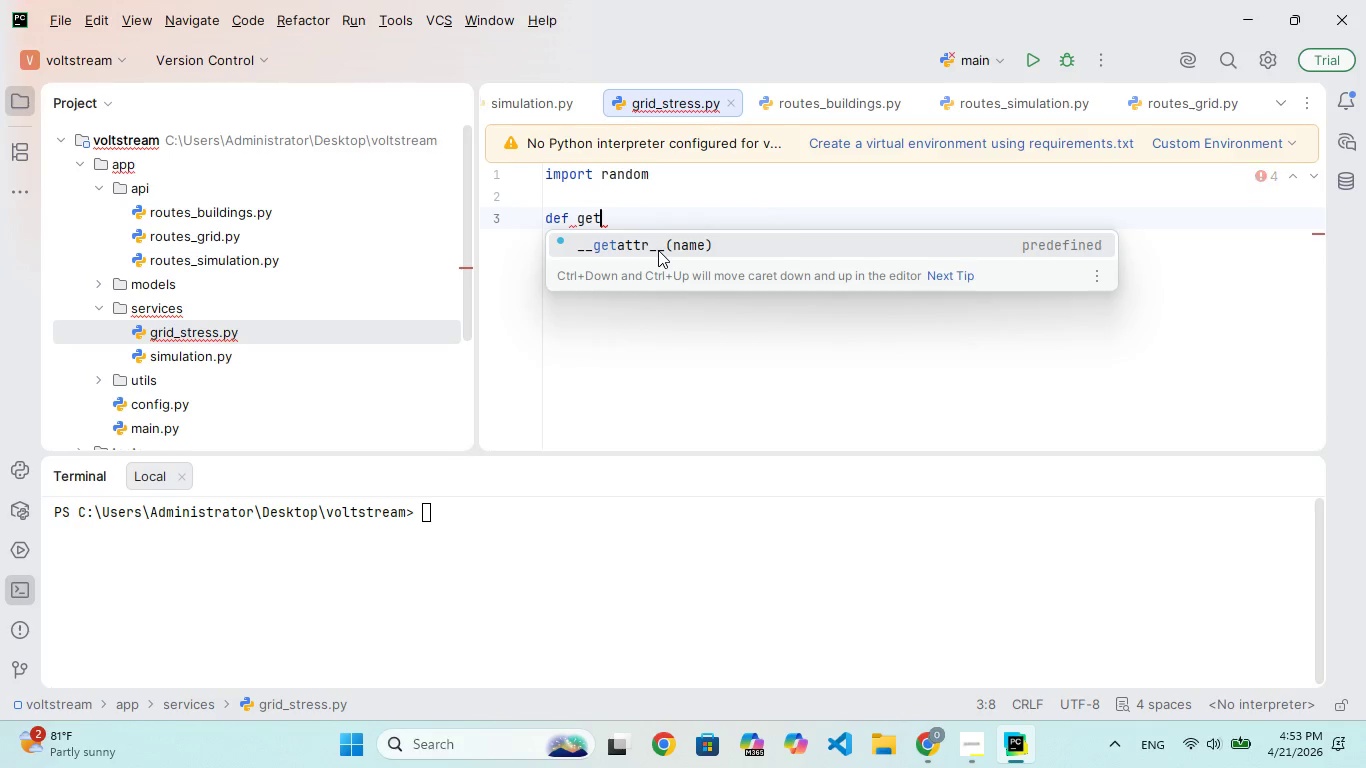 
type(_grid_stress()
 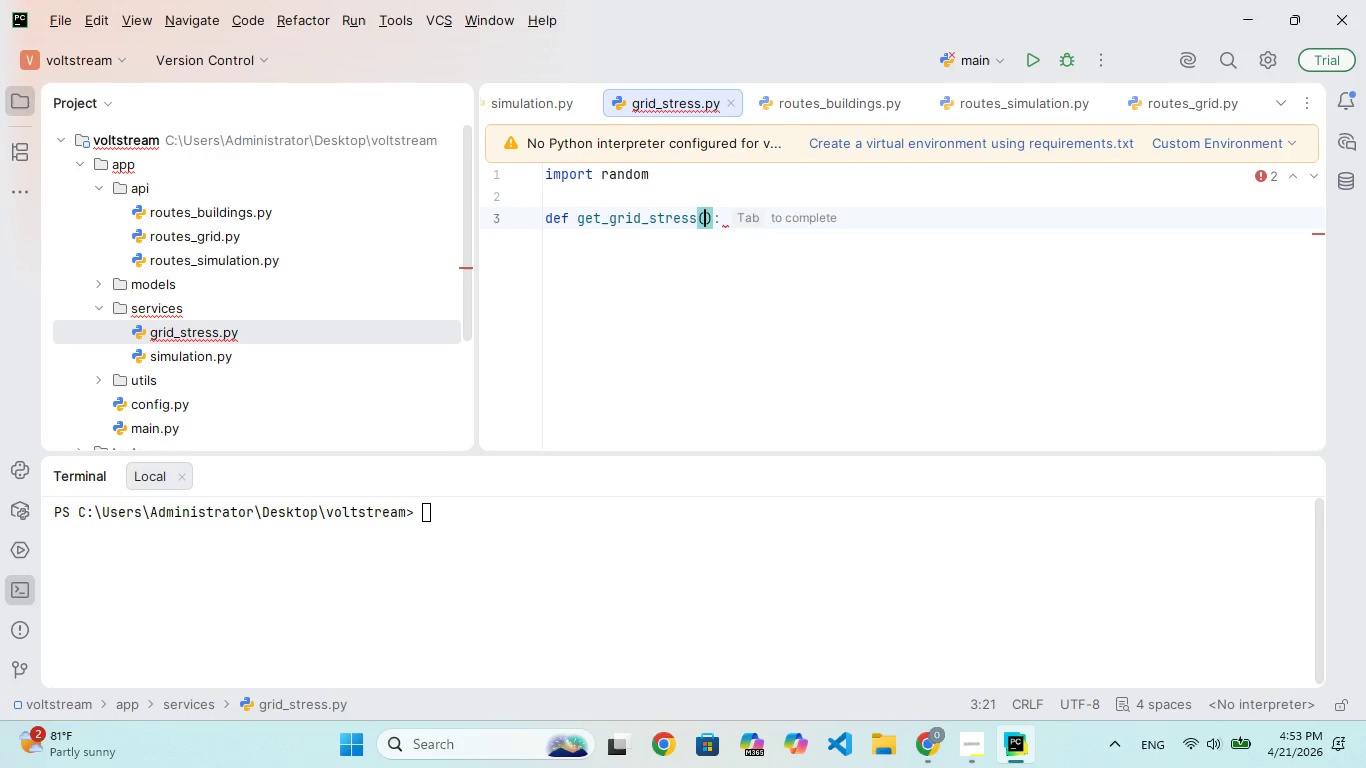 
key(ArrowRight)
 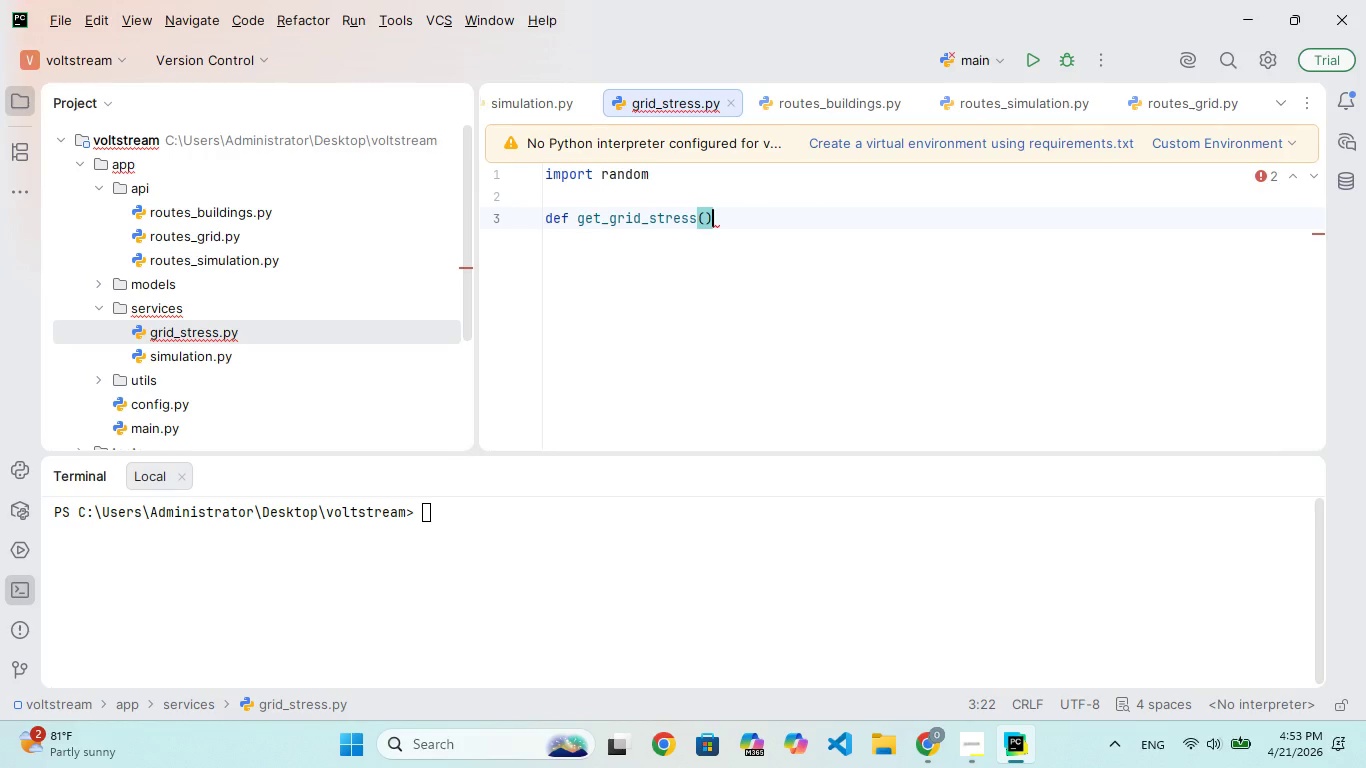 
key(Shift+Semicolon)
 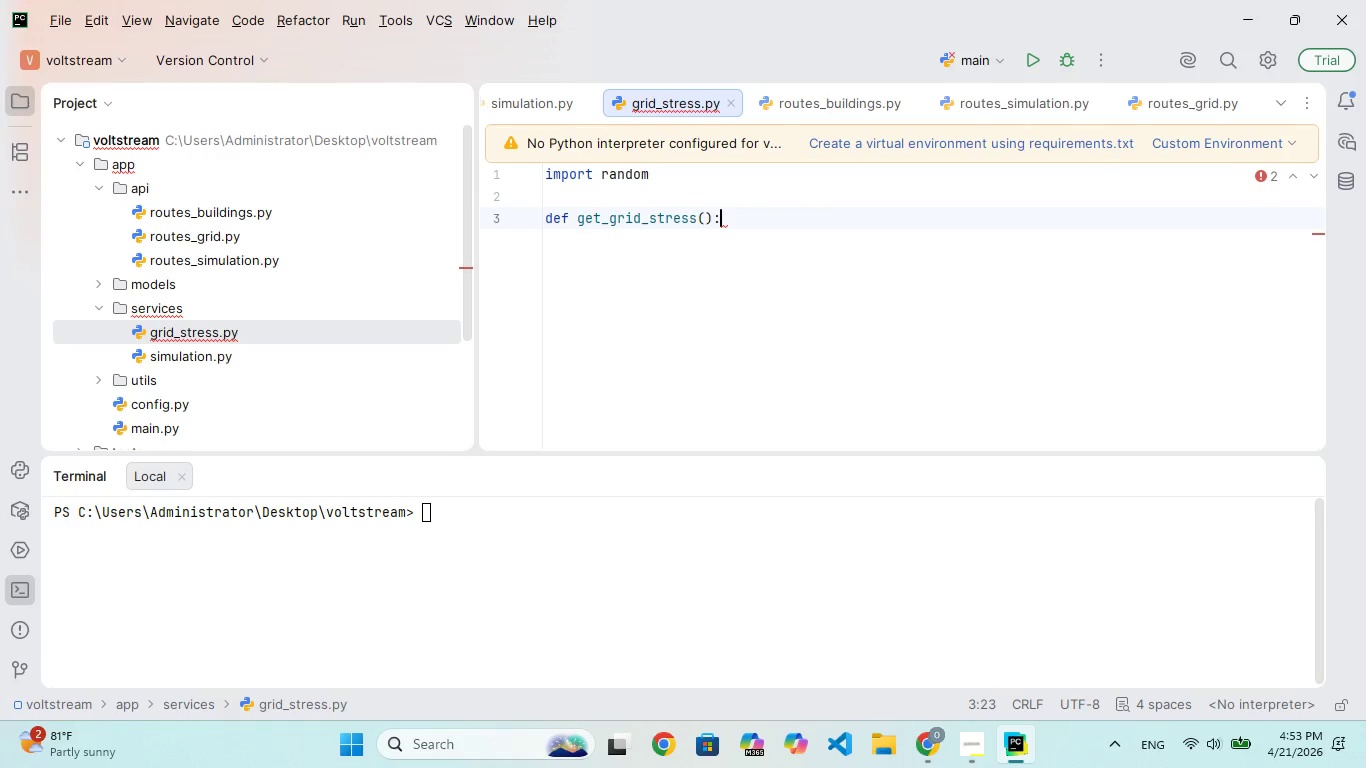 
key(Enter)
 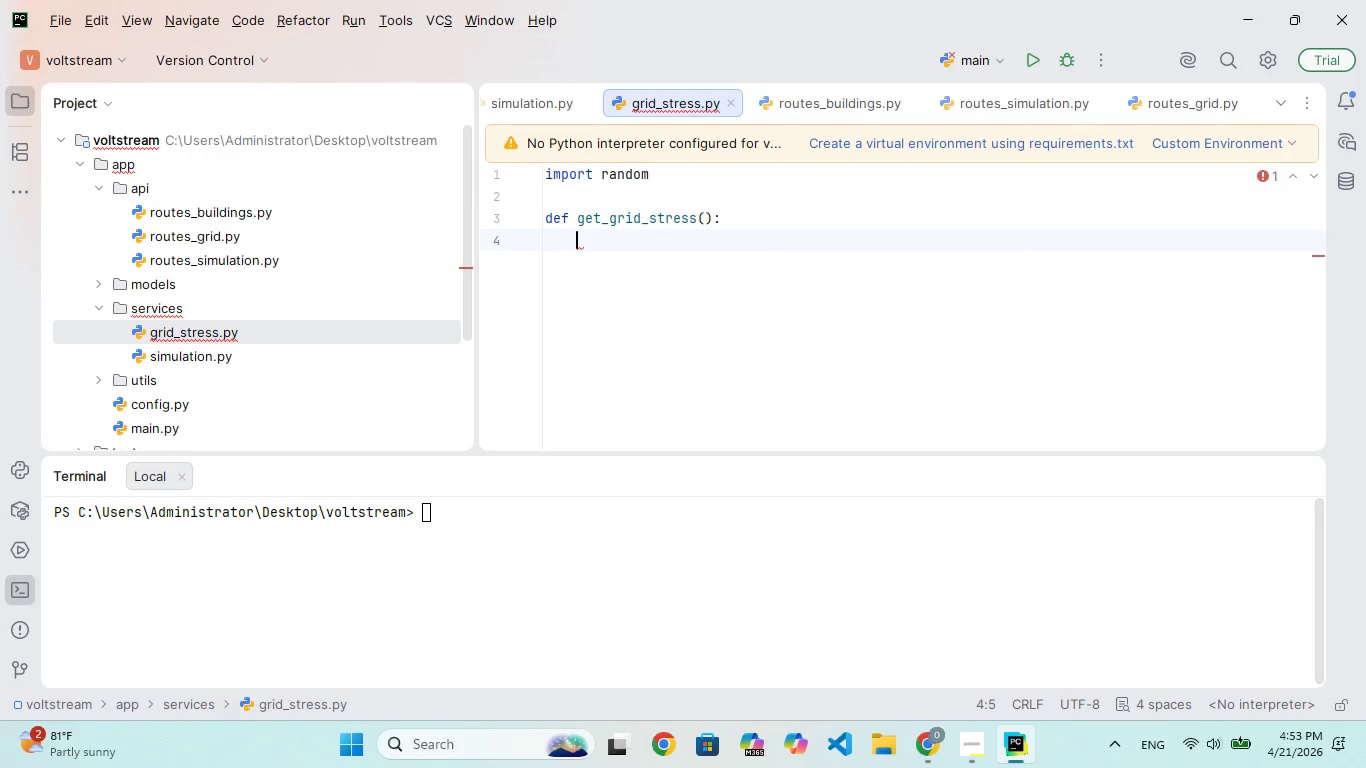 
type(return {)
 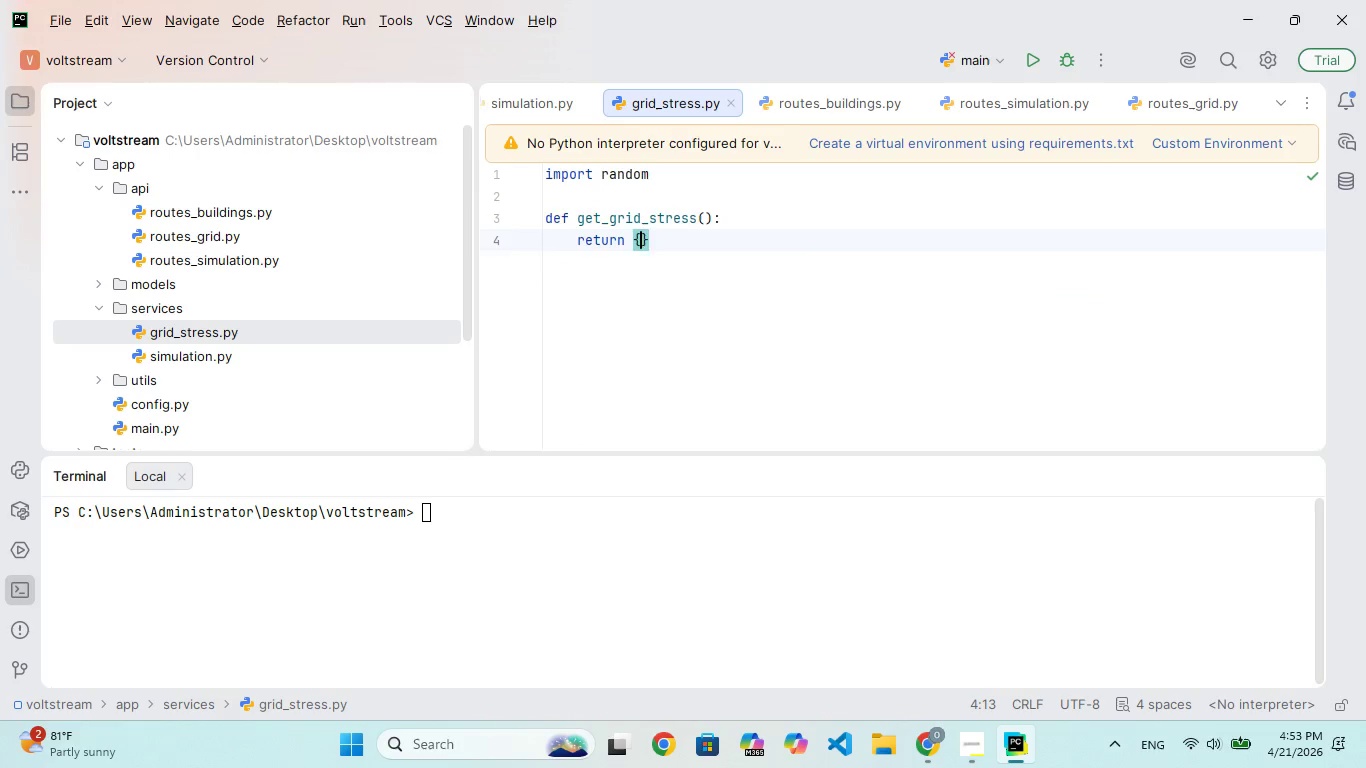 
key(Enter)
 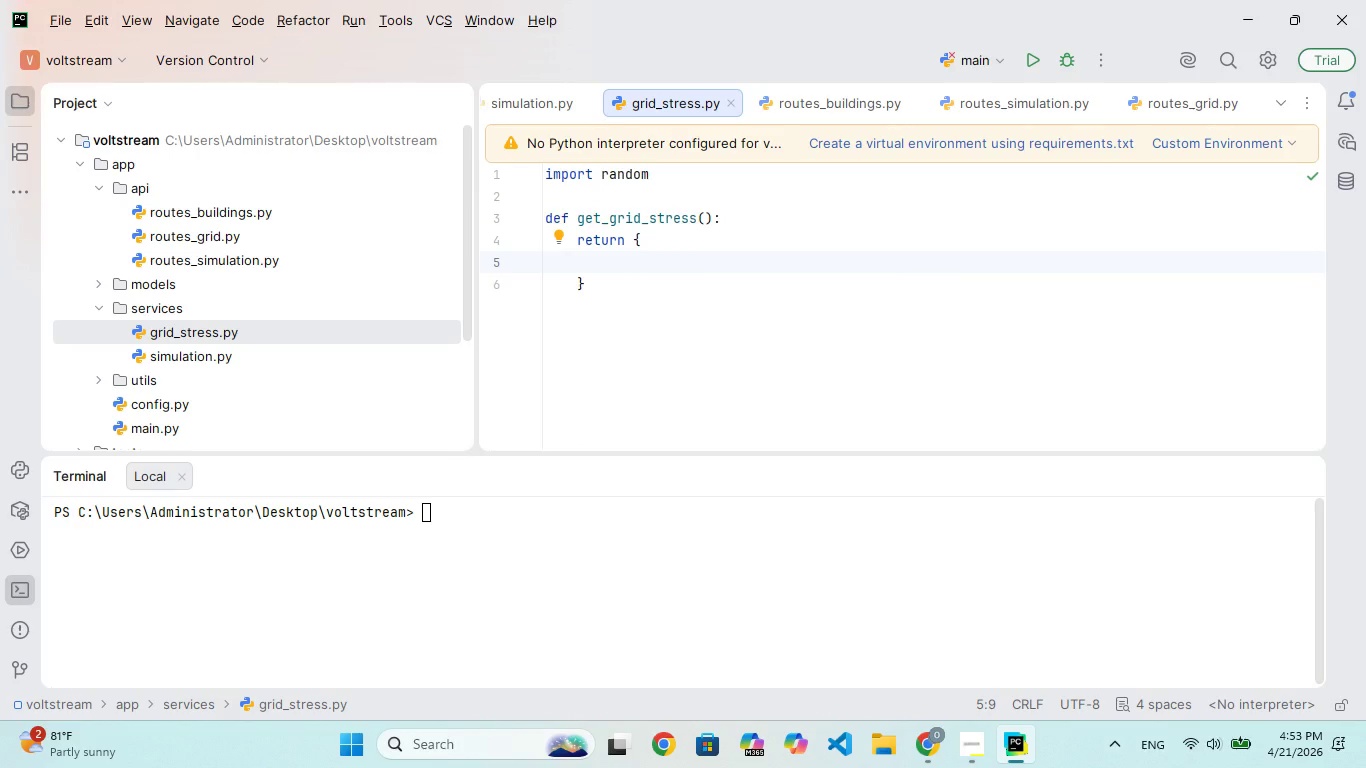 
type("pro)
key(Backspace)
type(ice_er_kwh)
 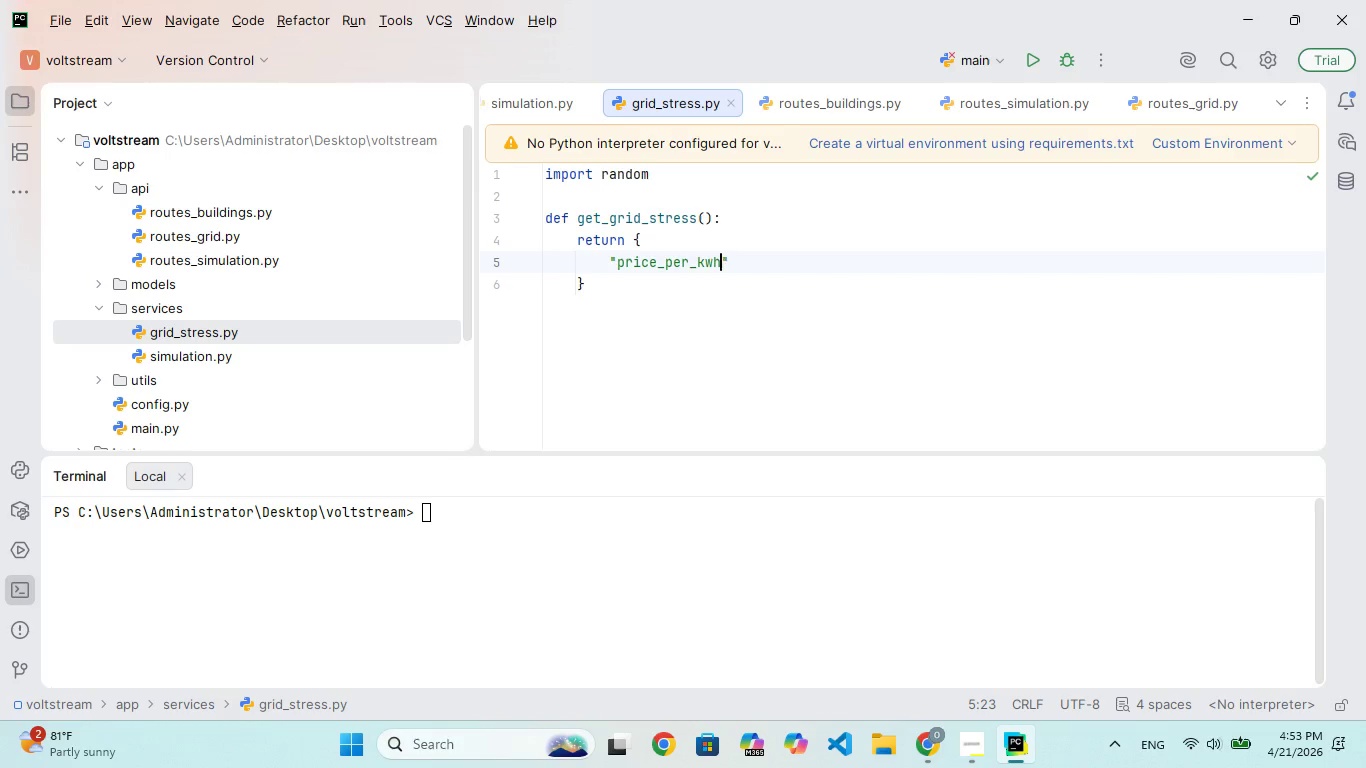 
key(ArrowRight)
 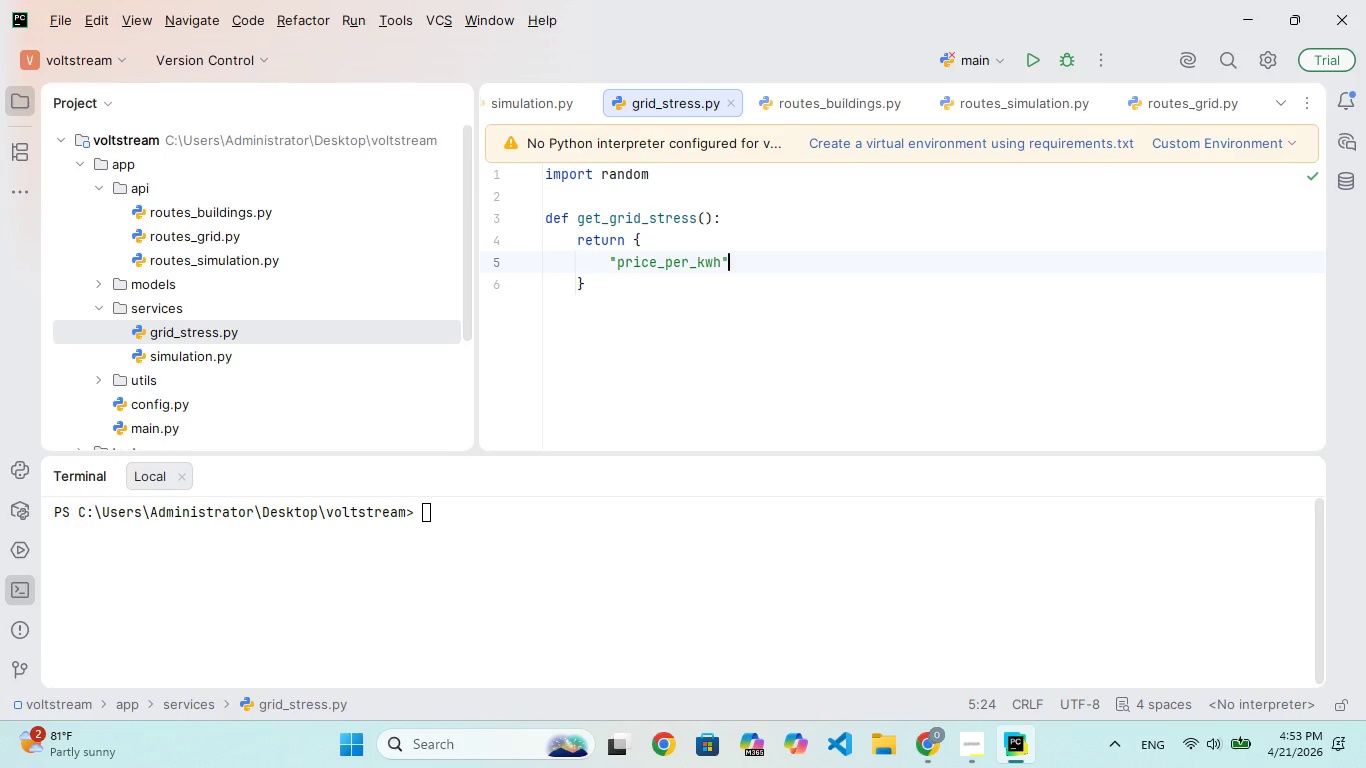 
type(: rond(rndom)
 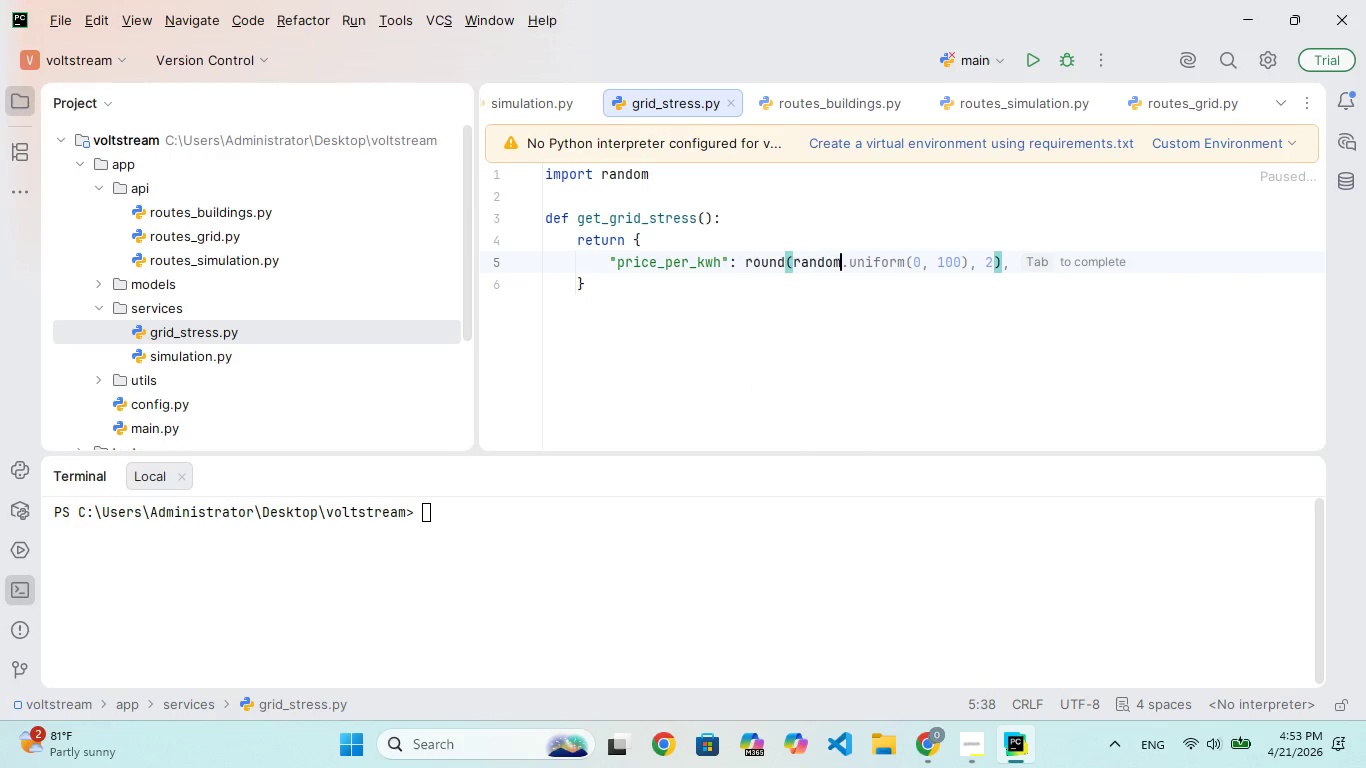 
hold_key(key=U, duration=0.33)
 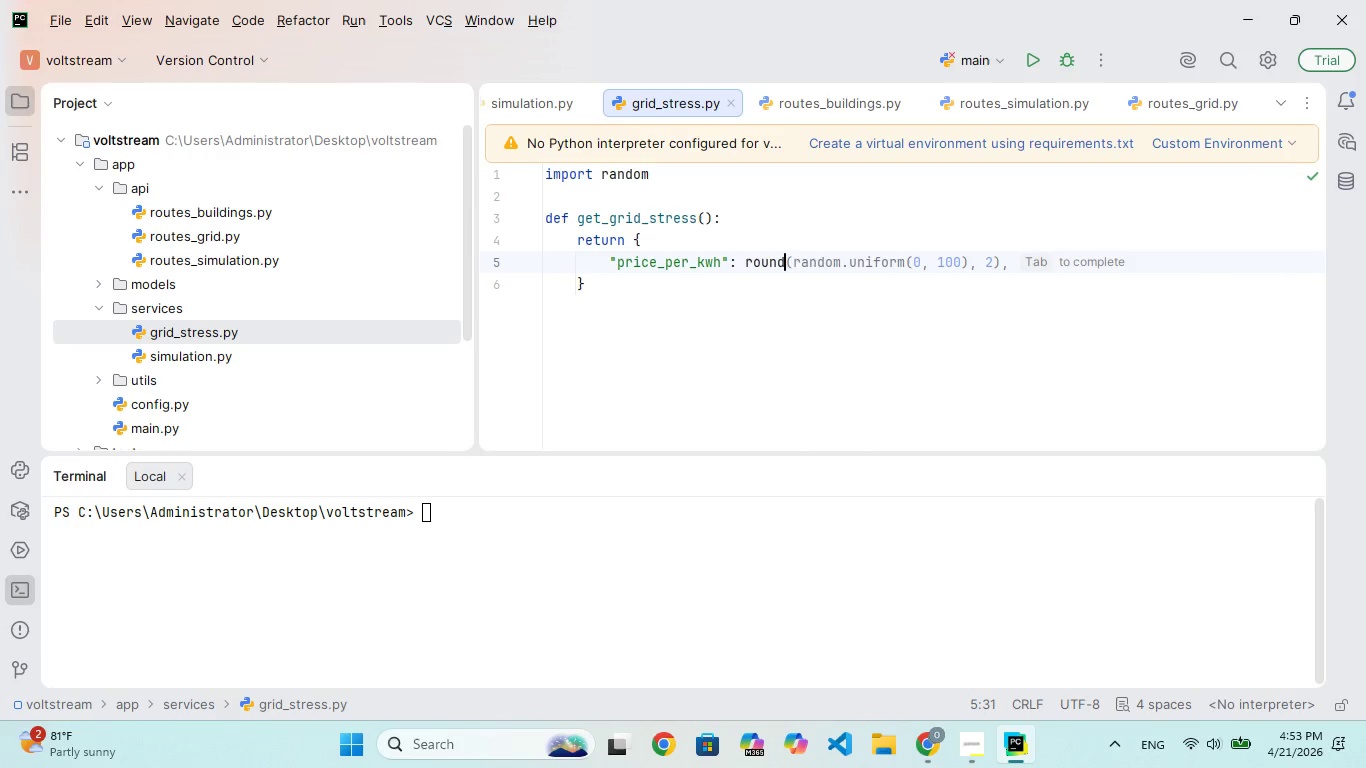 
hold_key(key=A, duration=0.31)
 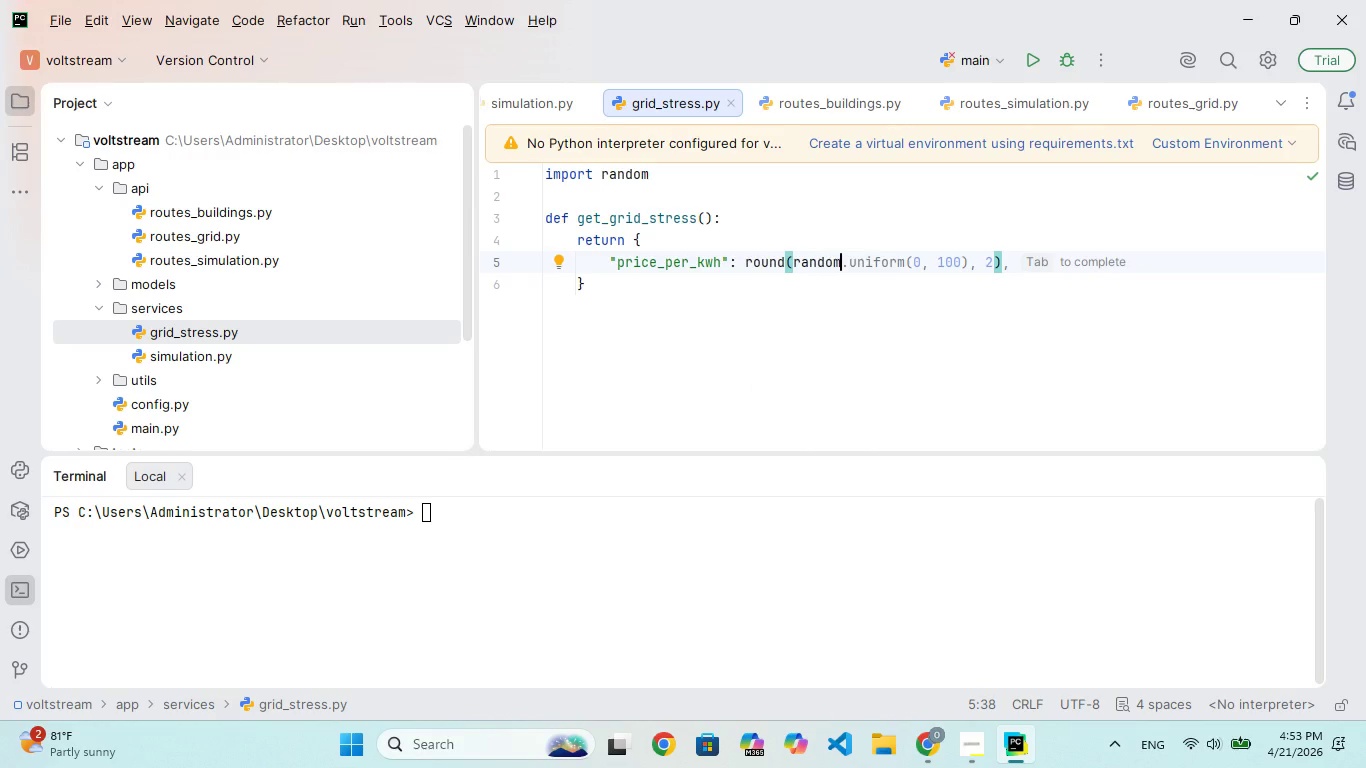 
type(.uniform(0.1, 0.5)
 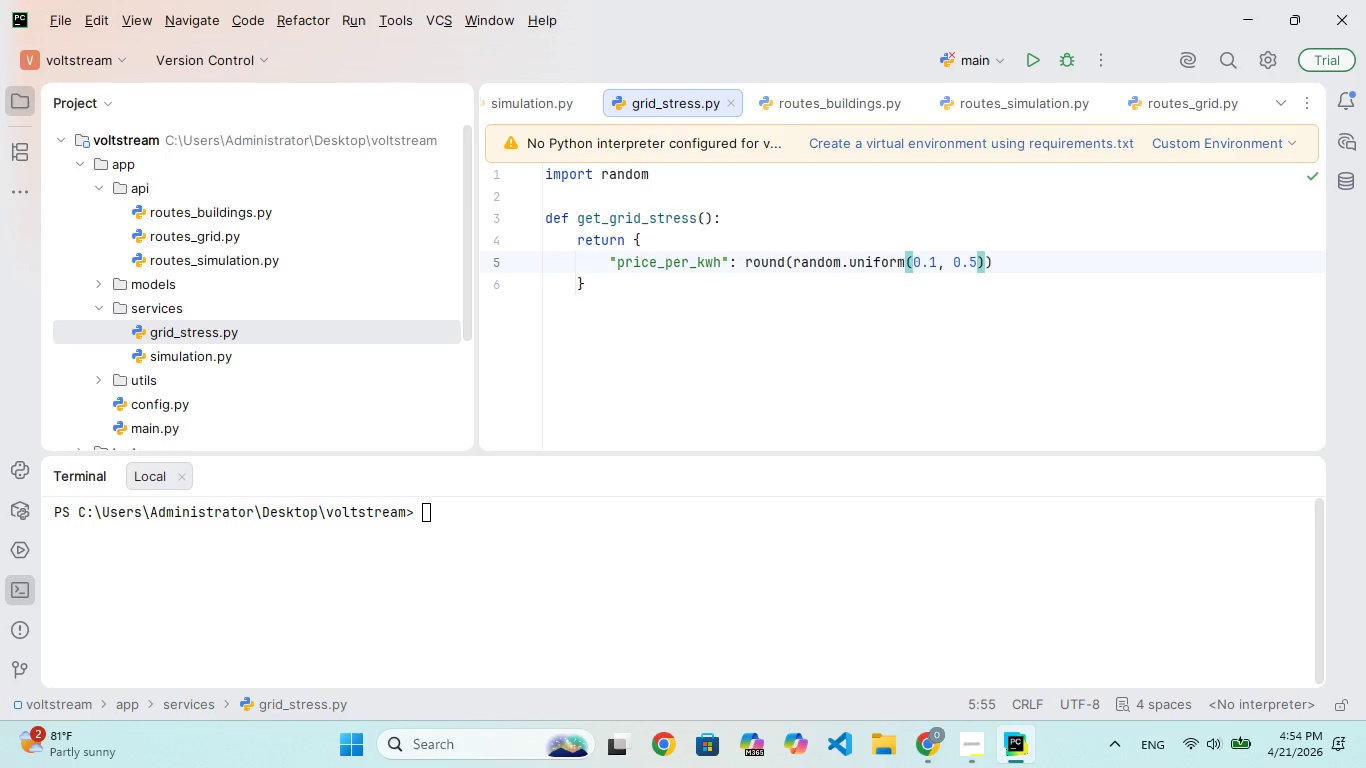 
key(ArrowRight)
 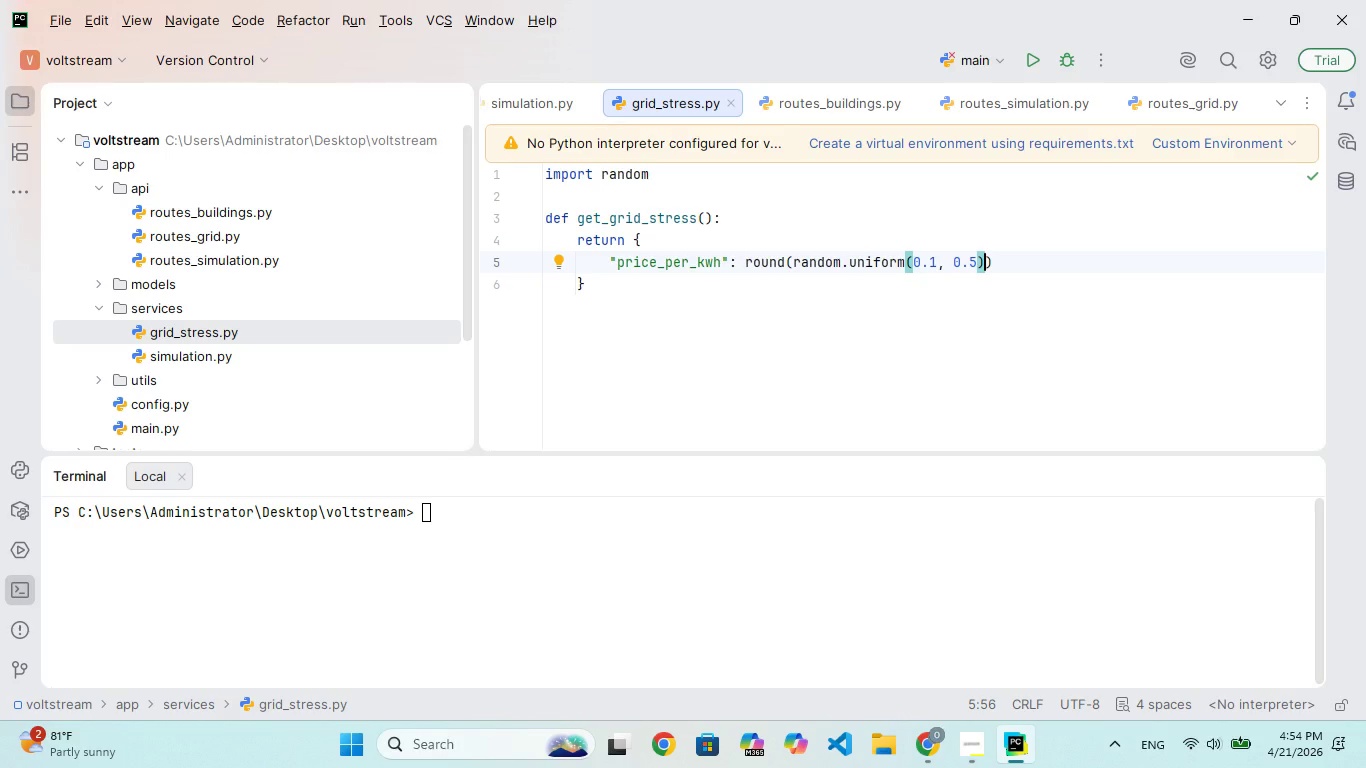 
key(Comma)
 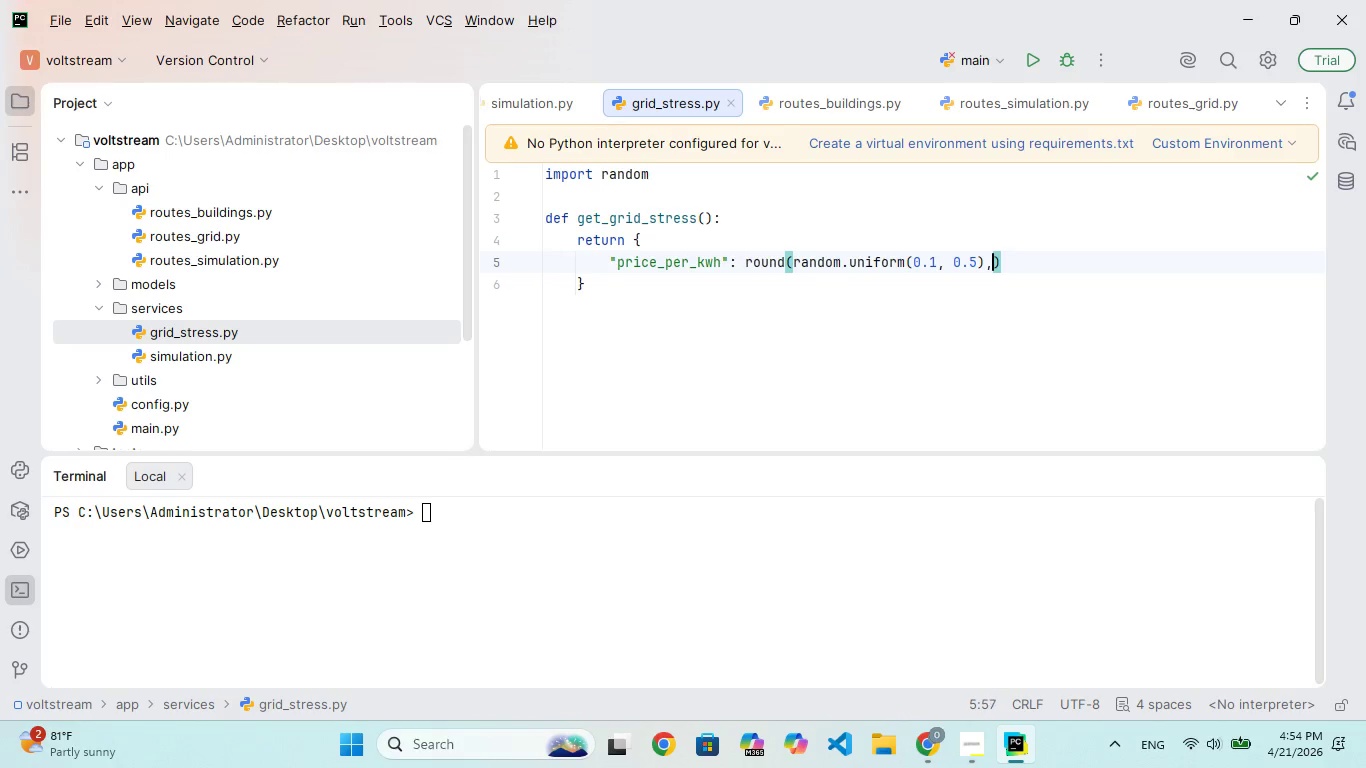 
key(Space)
 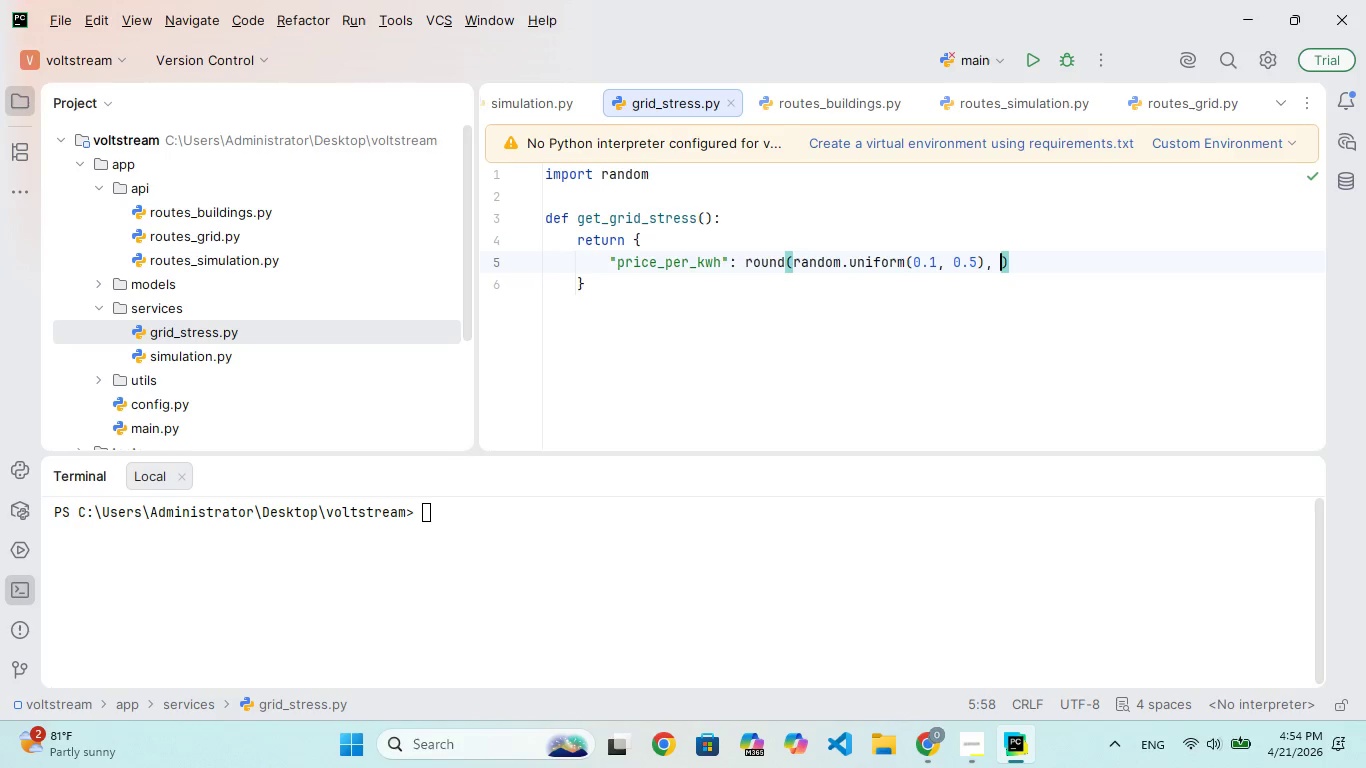 
key(2)
 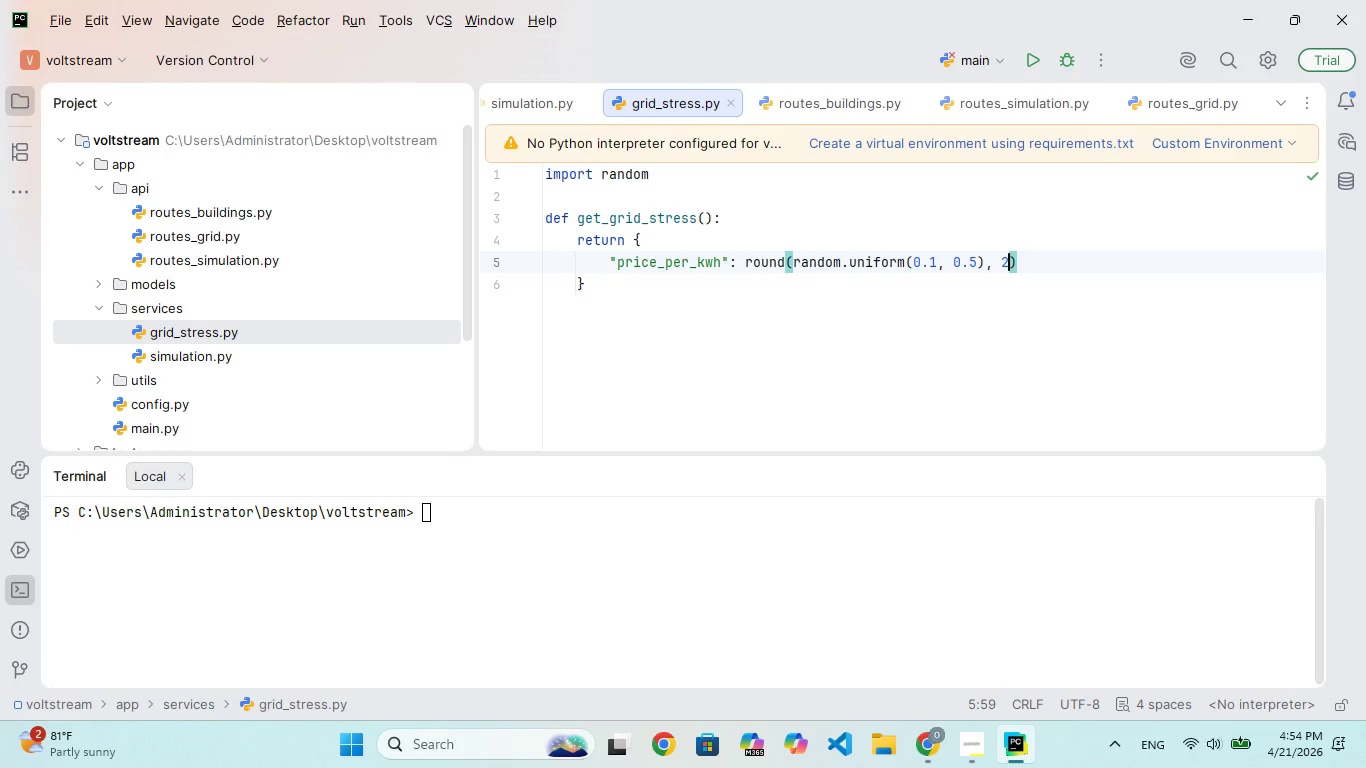 
key(ArrowRight)
 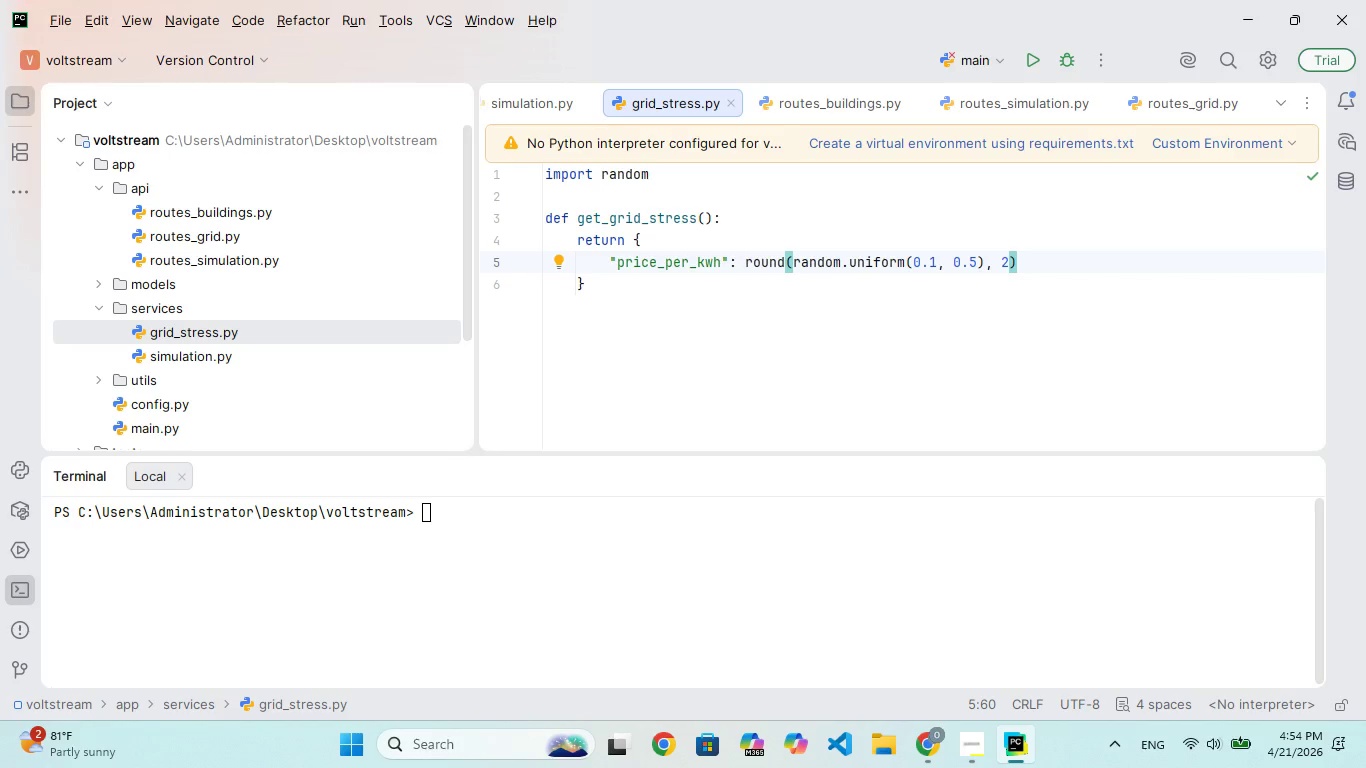 
key(Comma)
 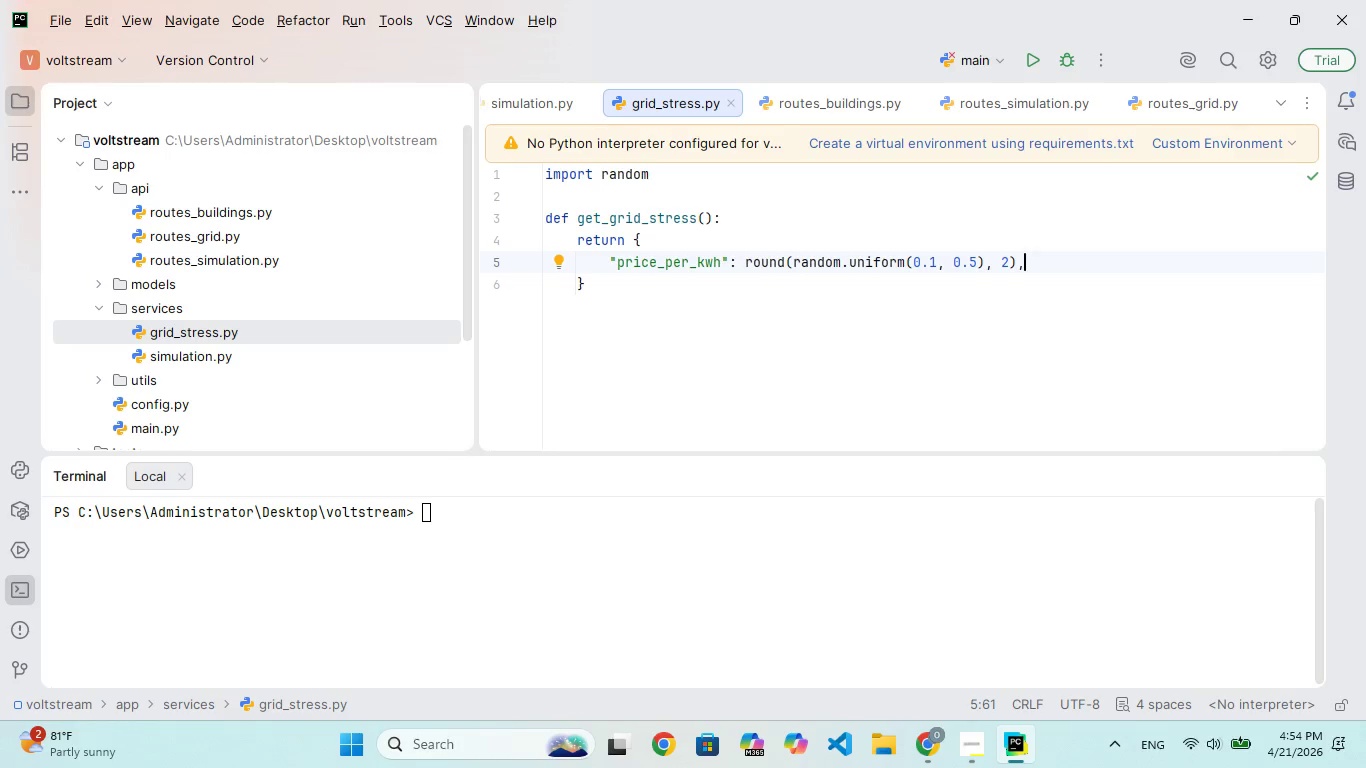 
key(Enter)
 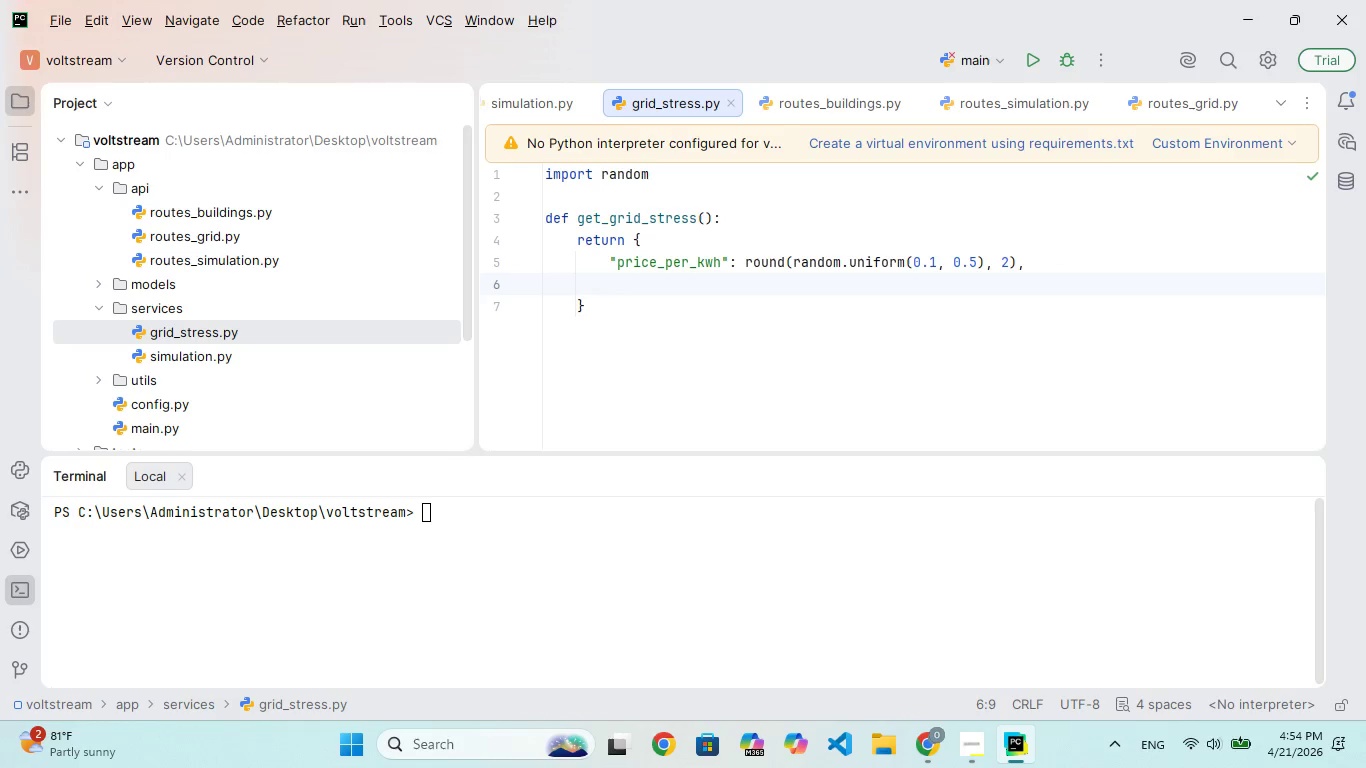 
type("grd_lod_ercet)
 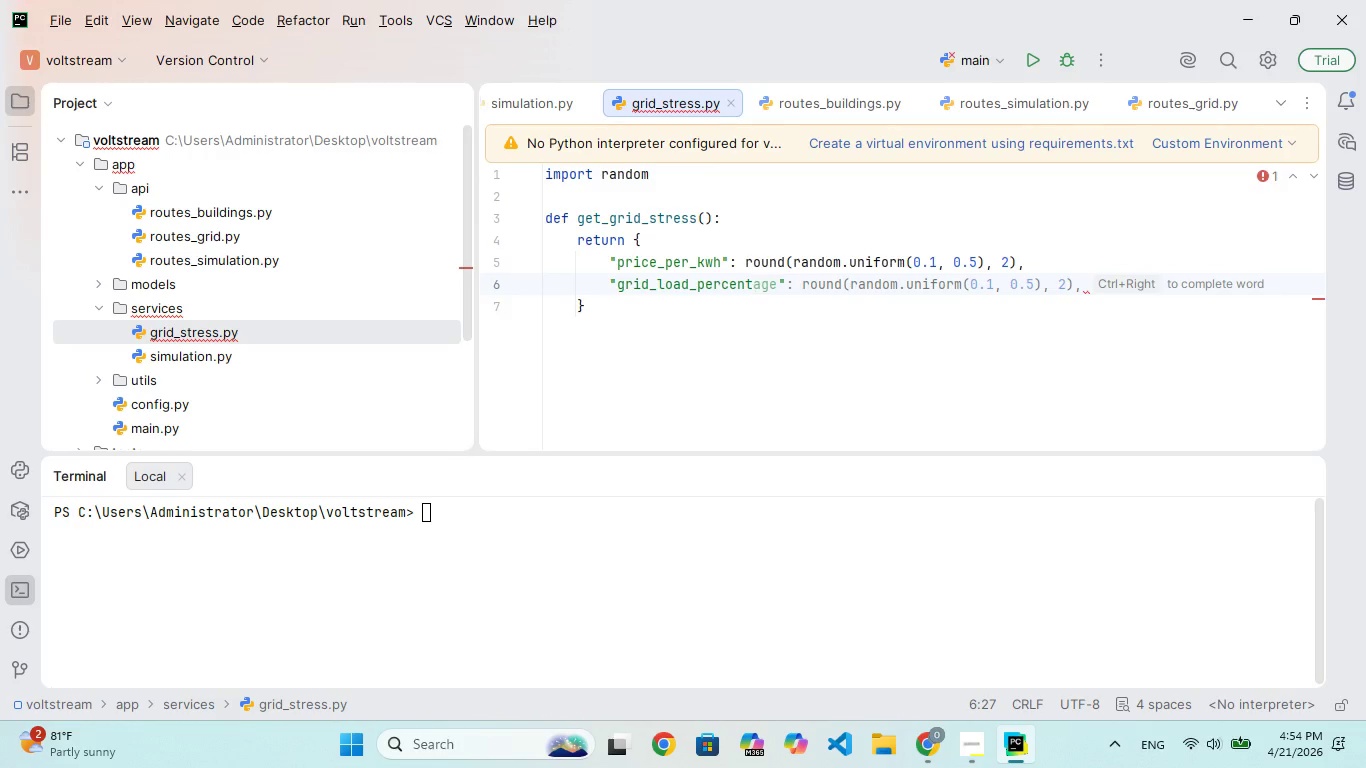 
hold_key(key=I, duration=0.31)
 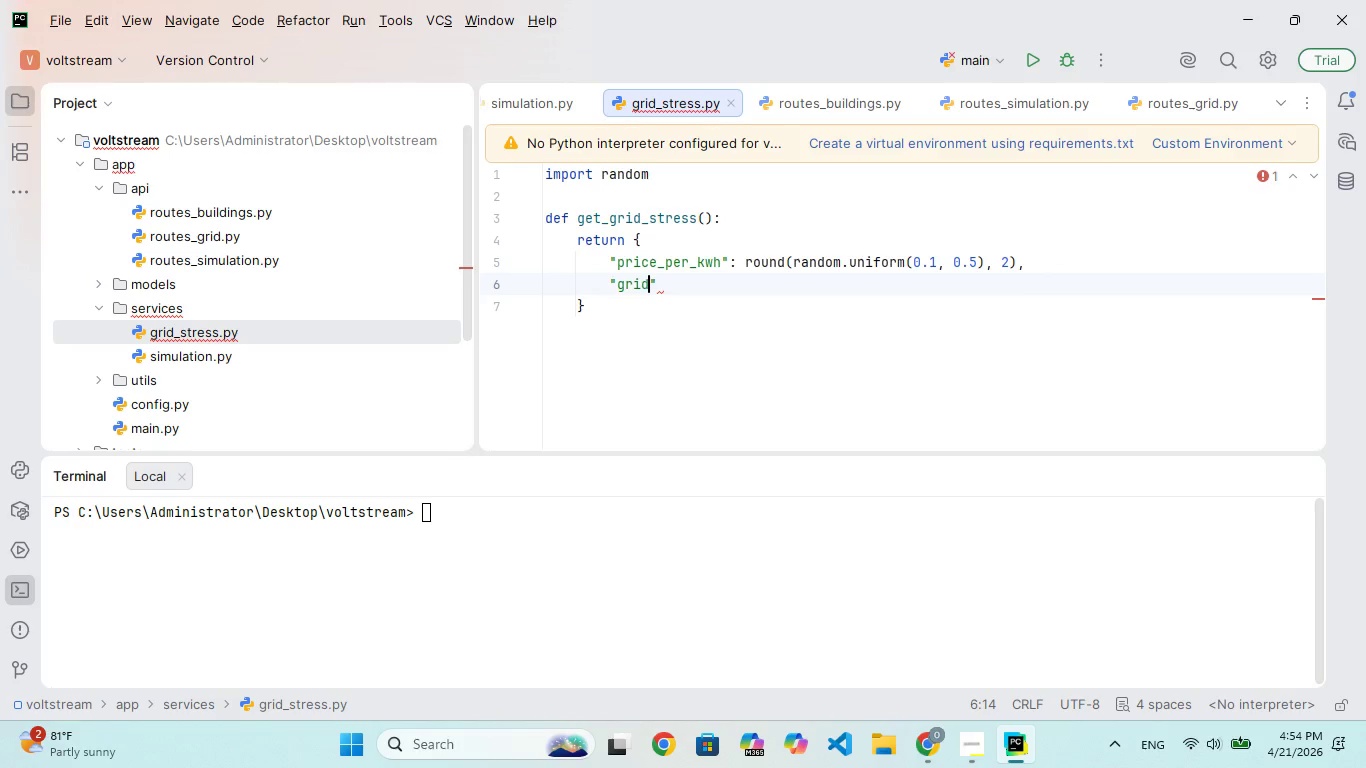 
hold_key(key=A, duration=0.38)
 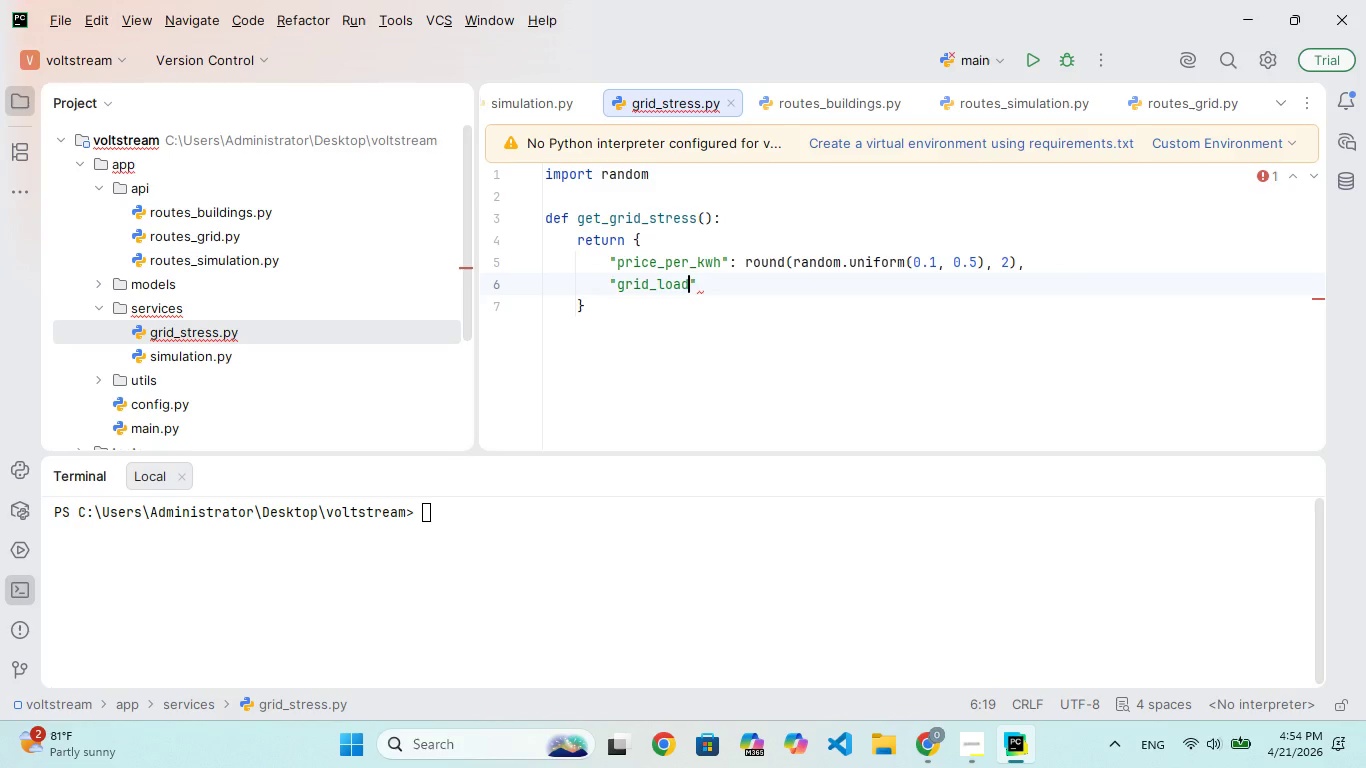 
hold_key(key=P, duration=0.34)
 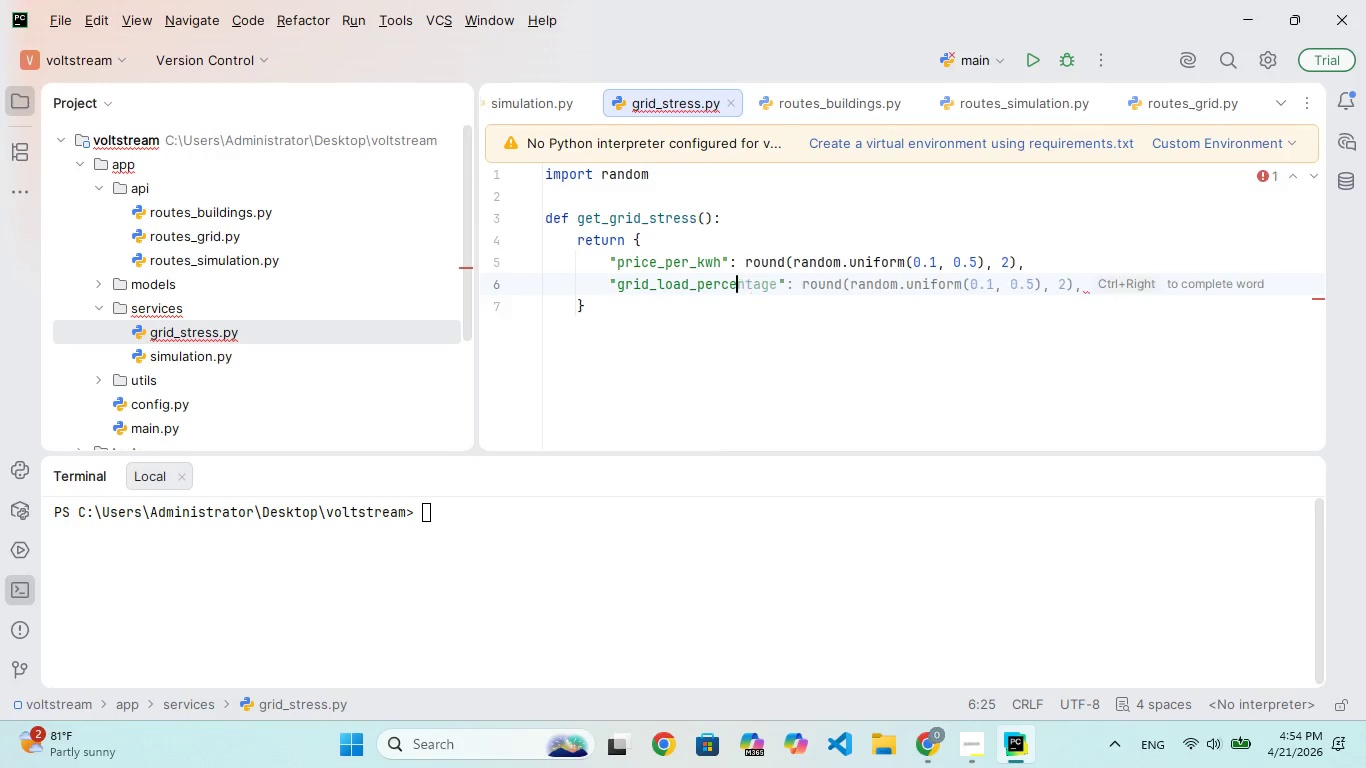 
hold_key(key=N, duration=0.48)
 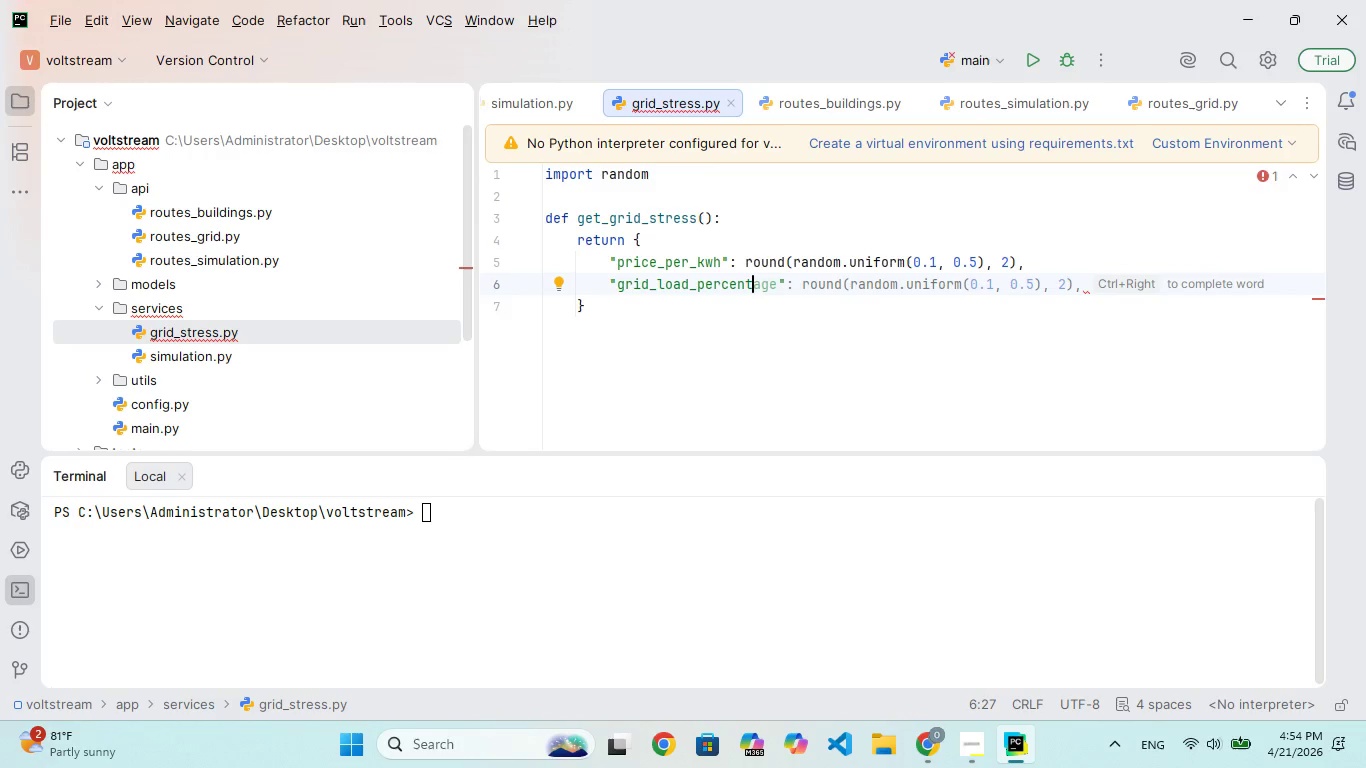 
hold_key(key=ShiftRight, duration=0.69)
 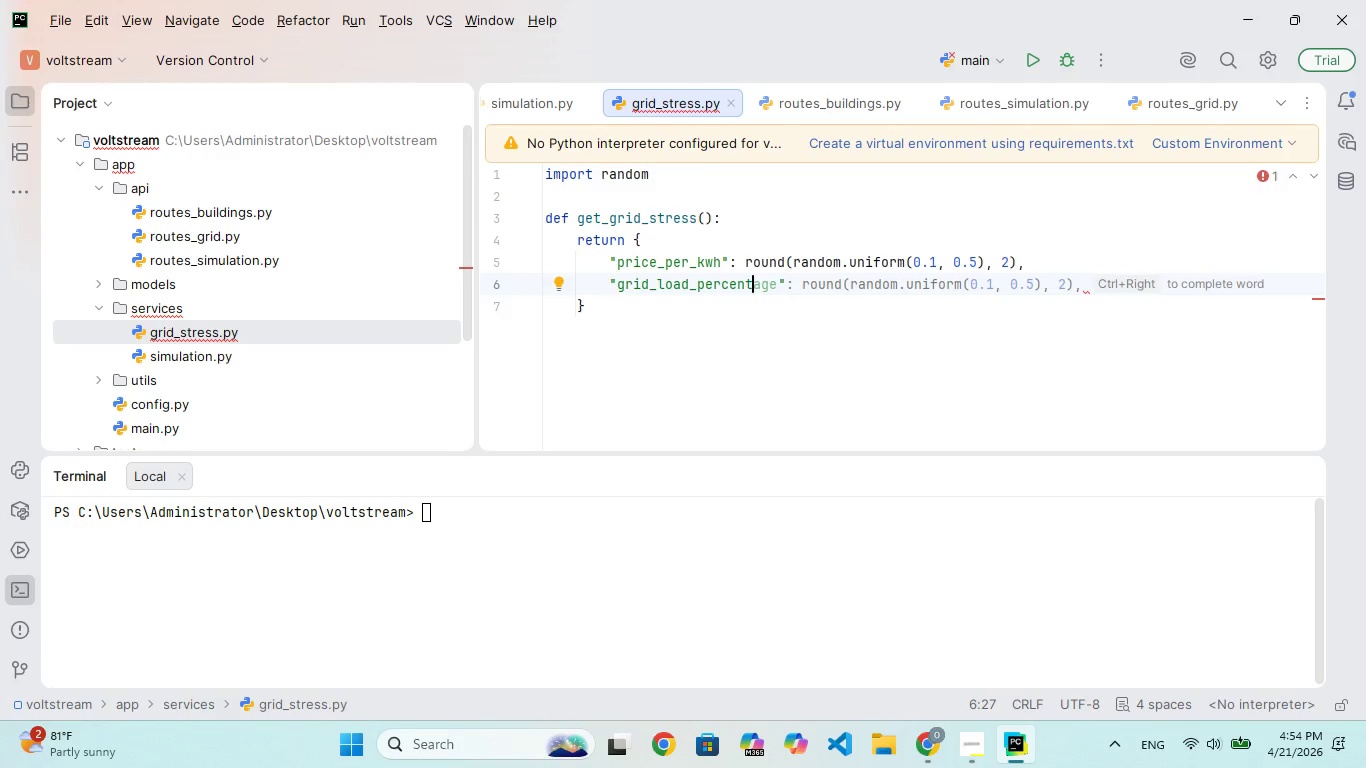 
key(ArrowRight)
 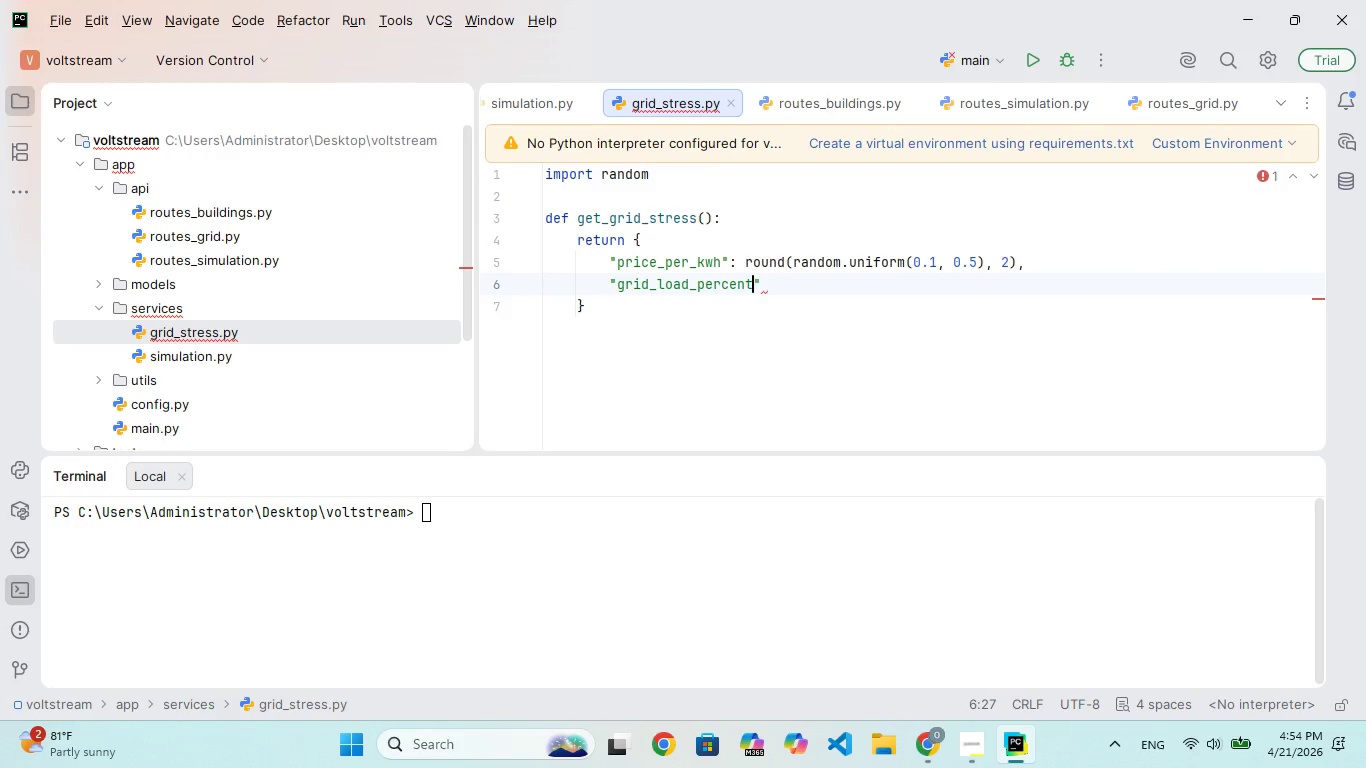 
key(ArrowRight)
 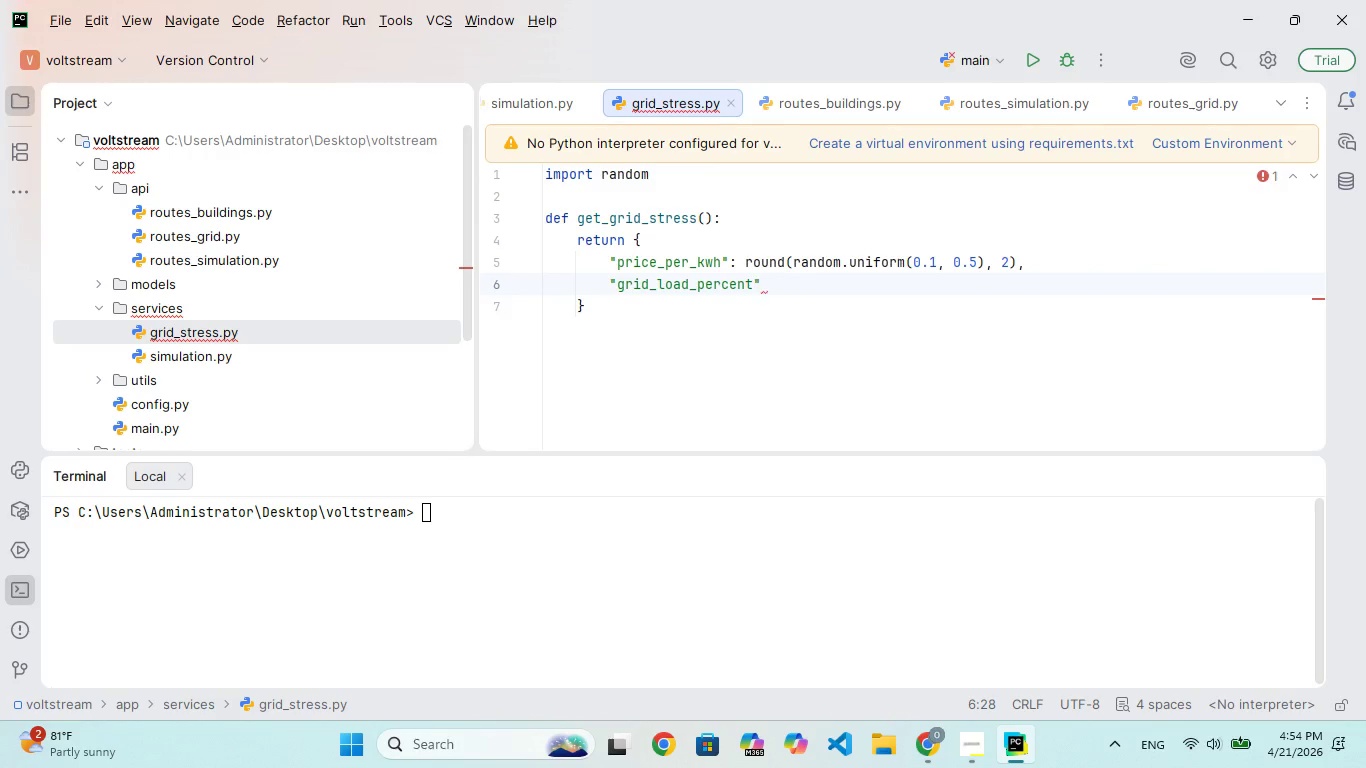 
type(: random.randint()
 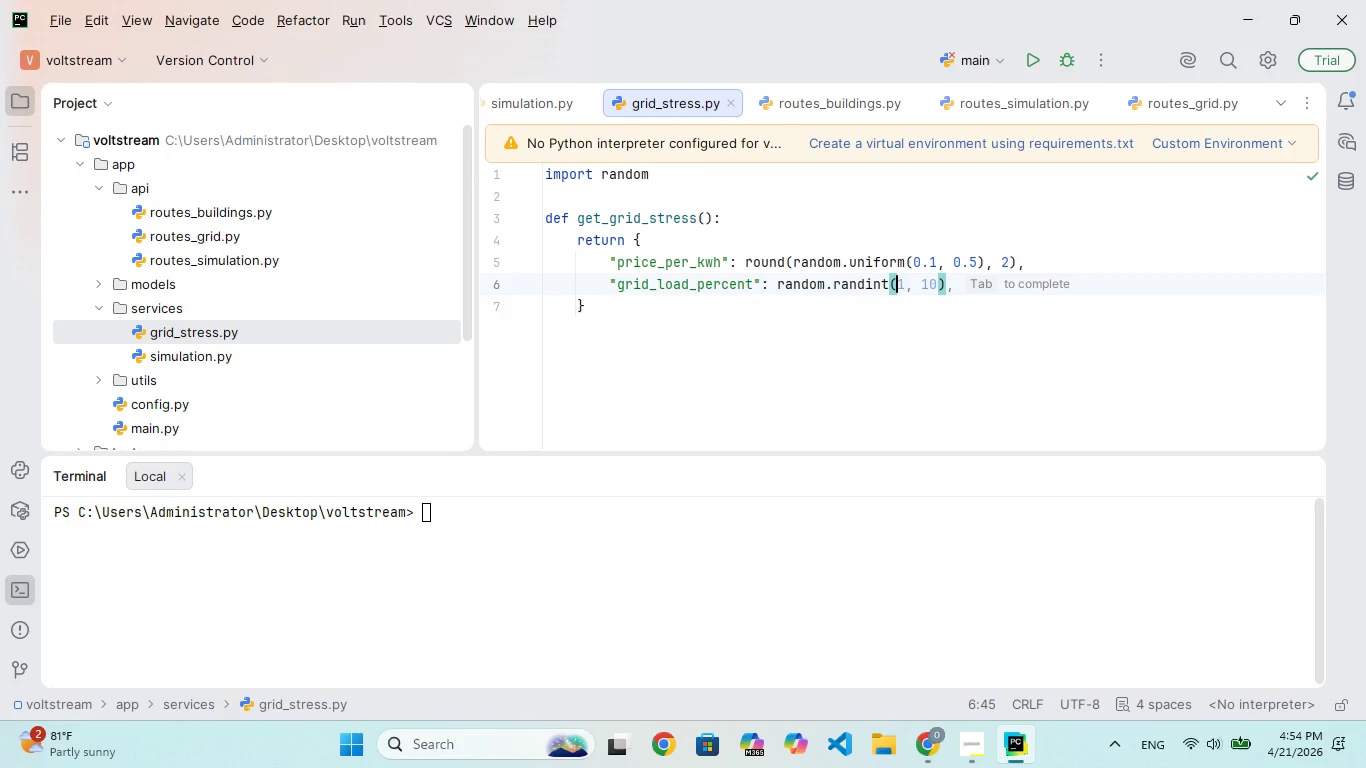 
hold_key(key=5, duration=0.31)
 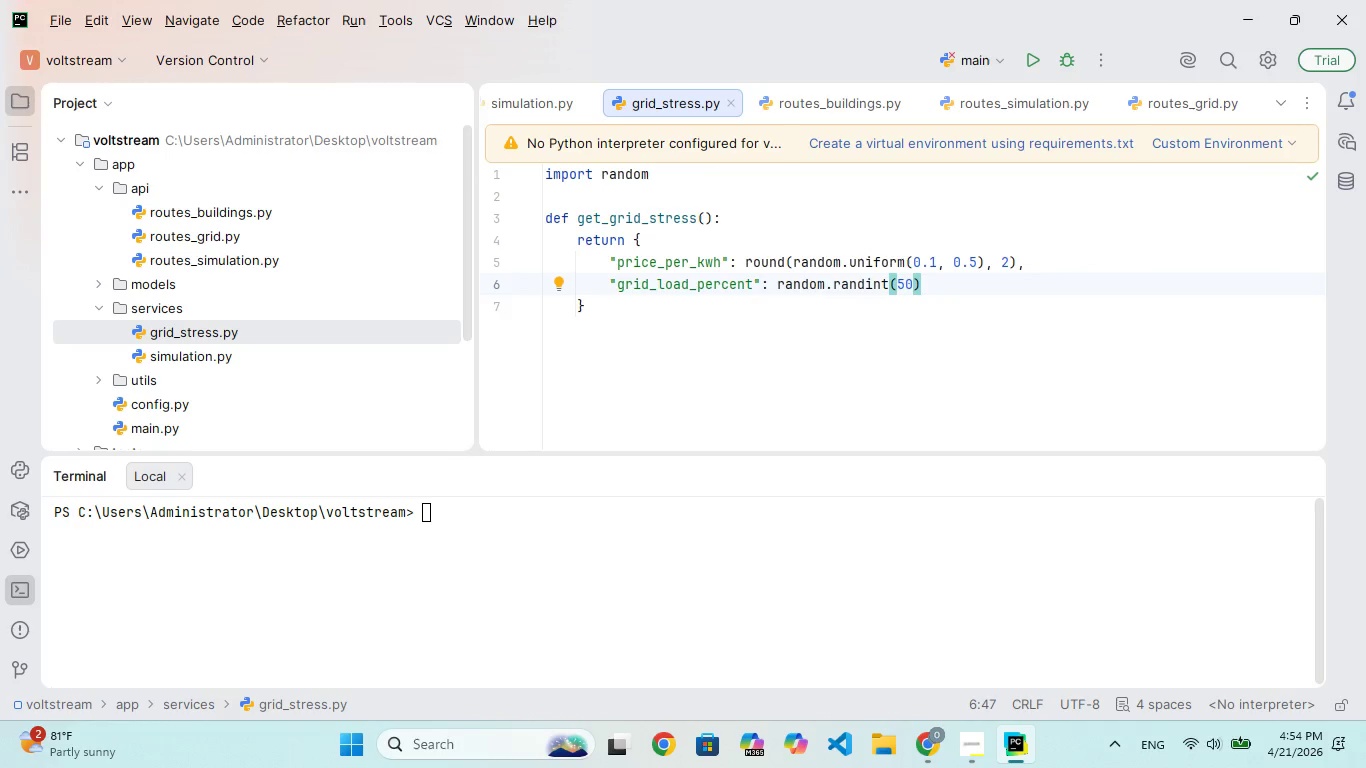 
hold_key(key=0, duration=0.31)
 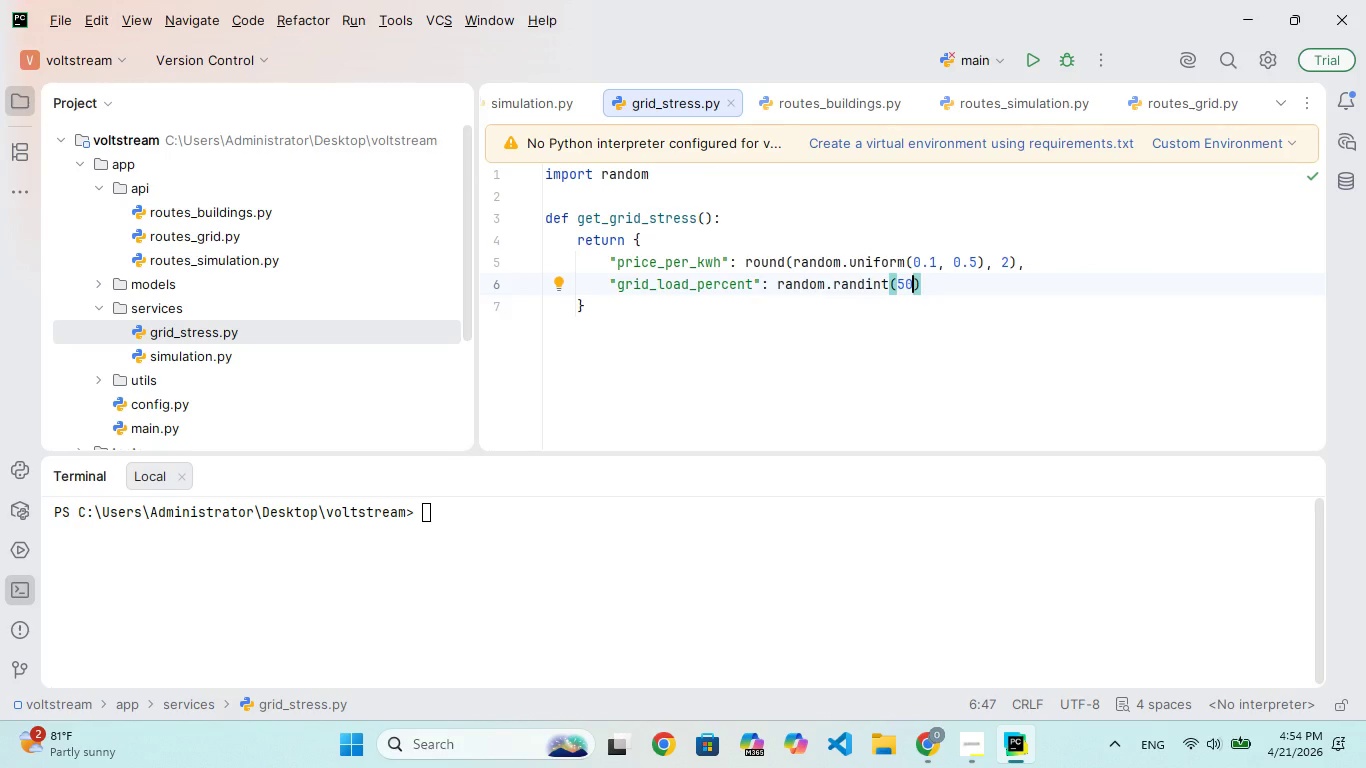 
type(, 100)
 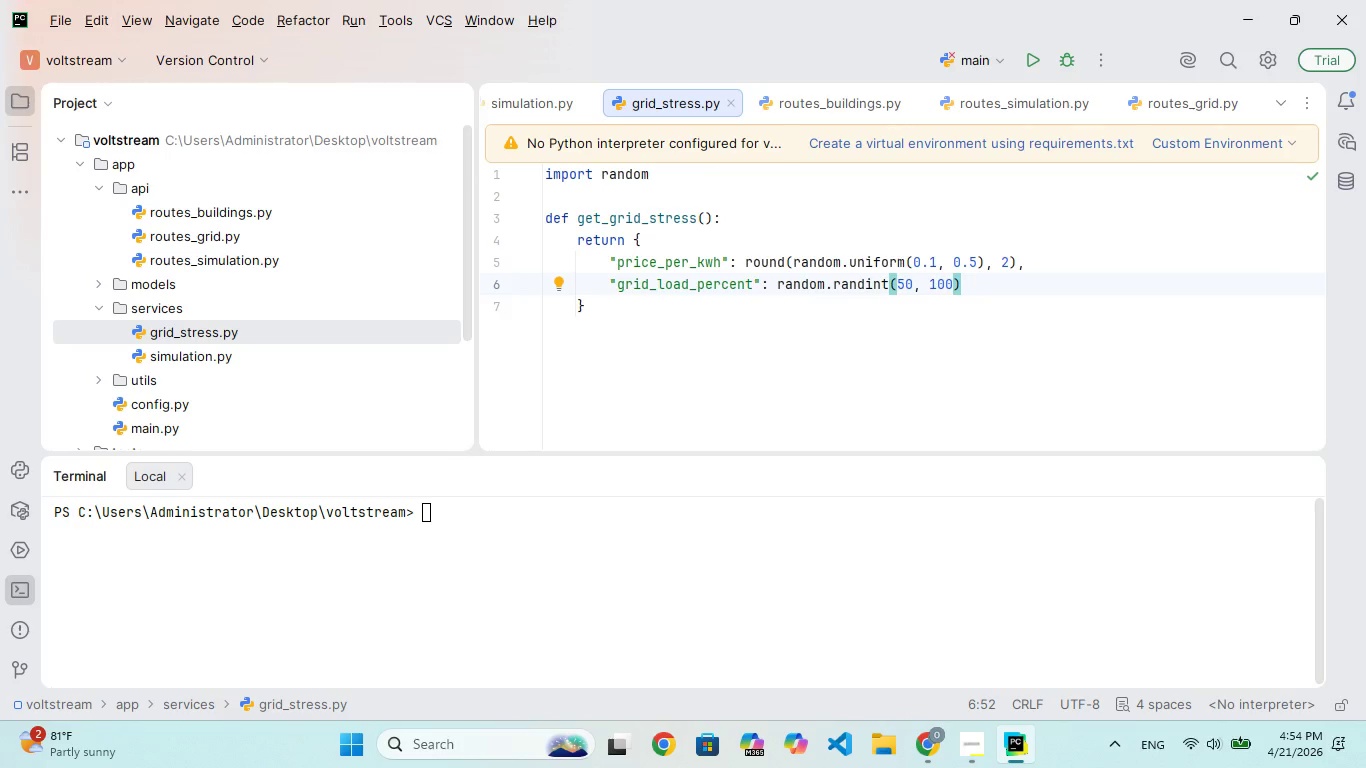 
key(ArrowRight)
 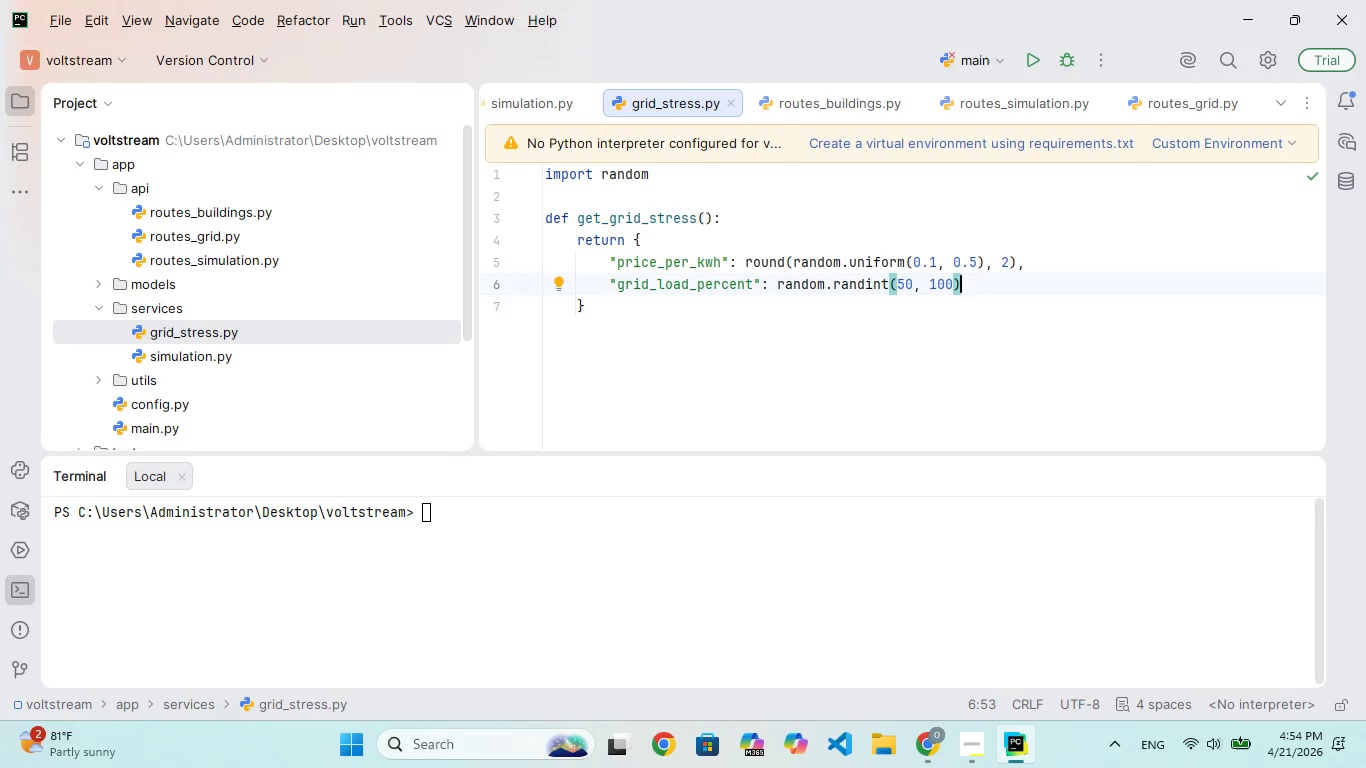 
key(Comma)
 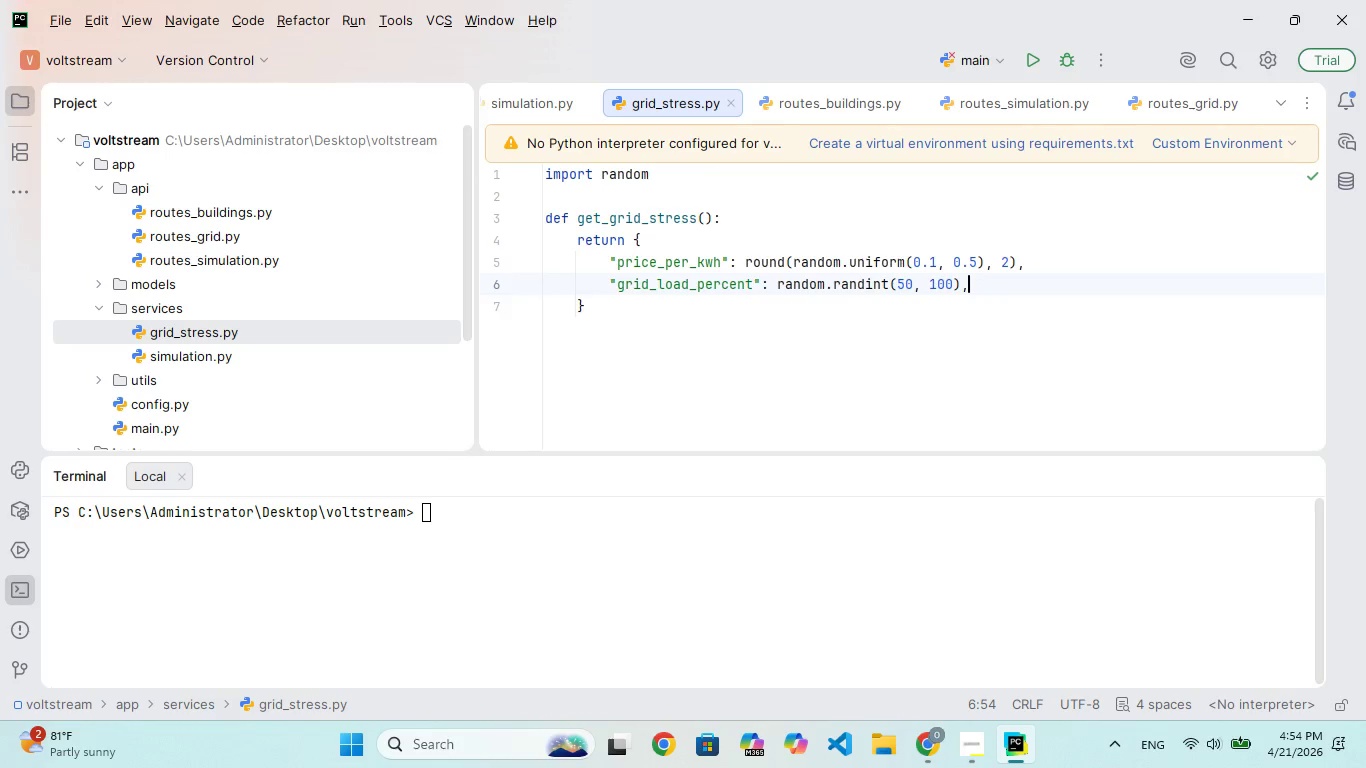 
key(Enter)
 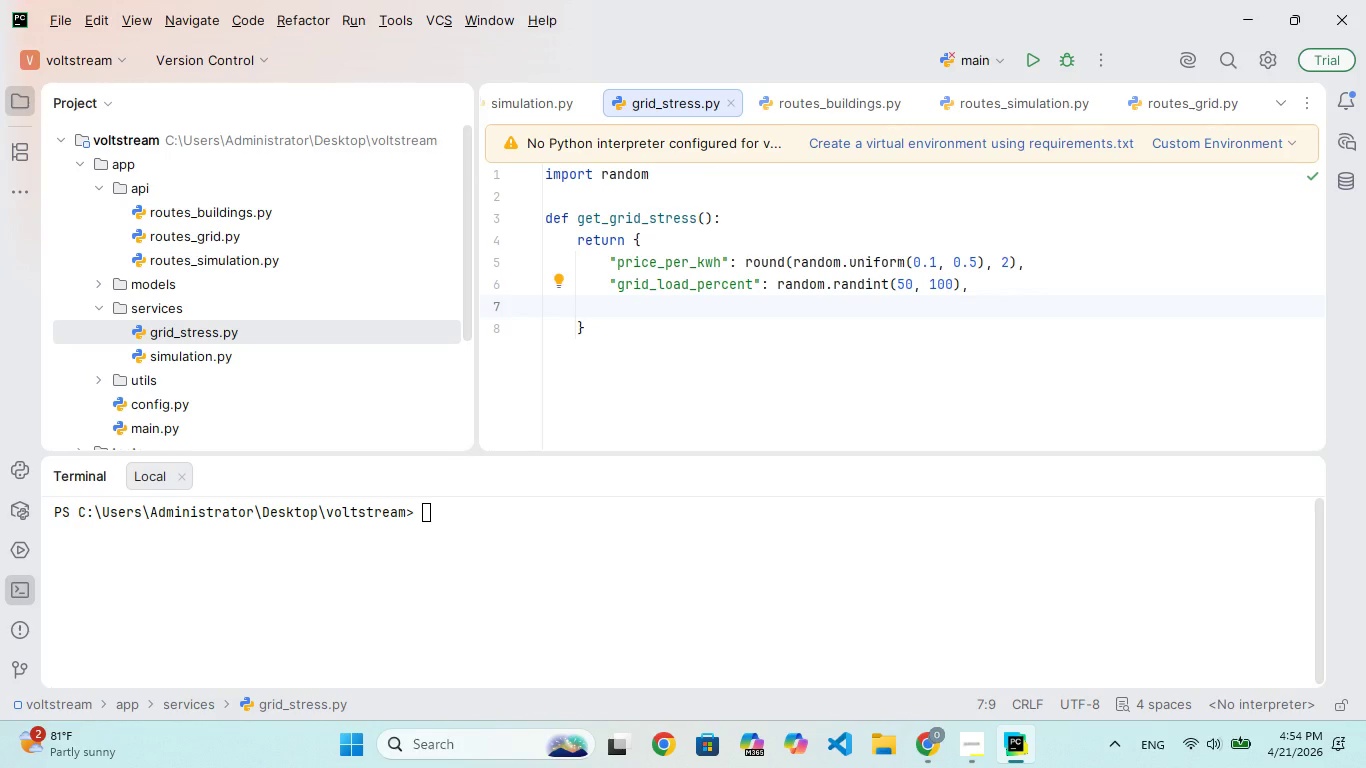 
type("status)
 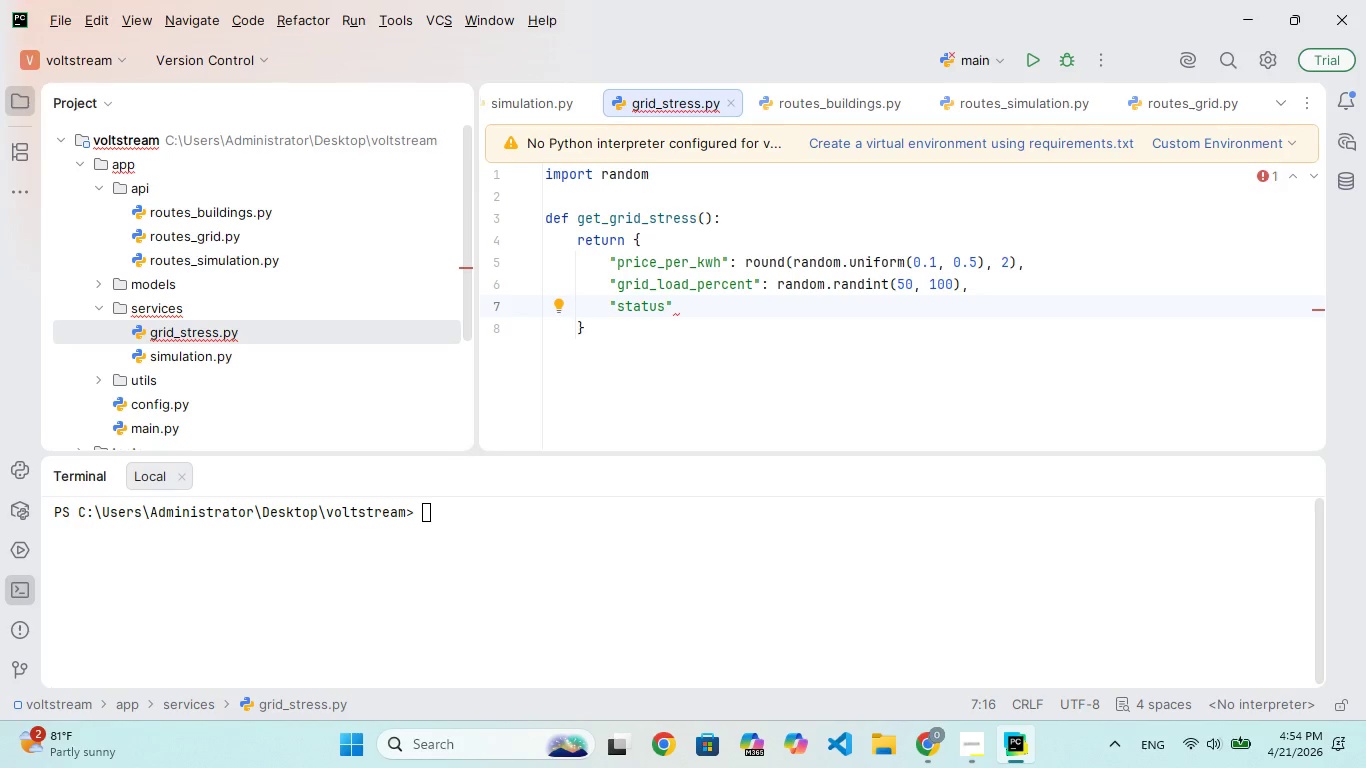 
key(ArrowRight)
 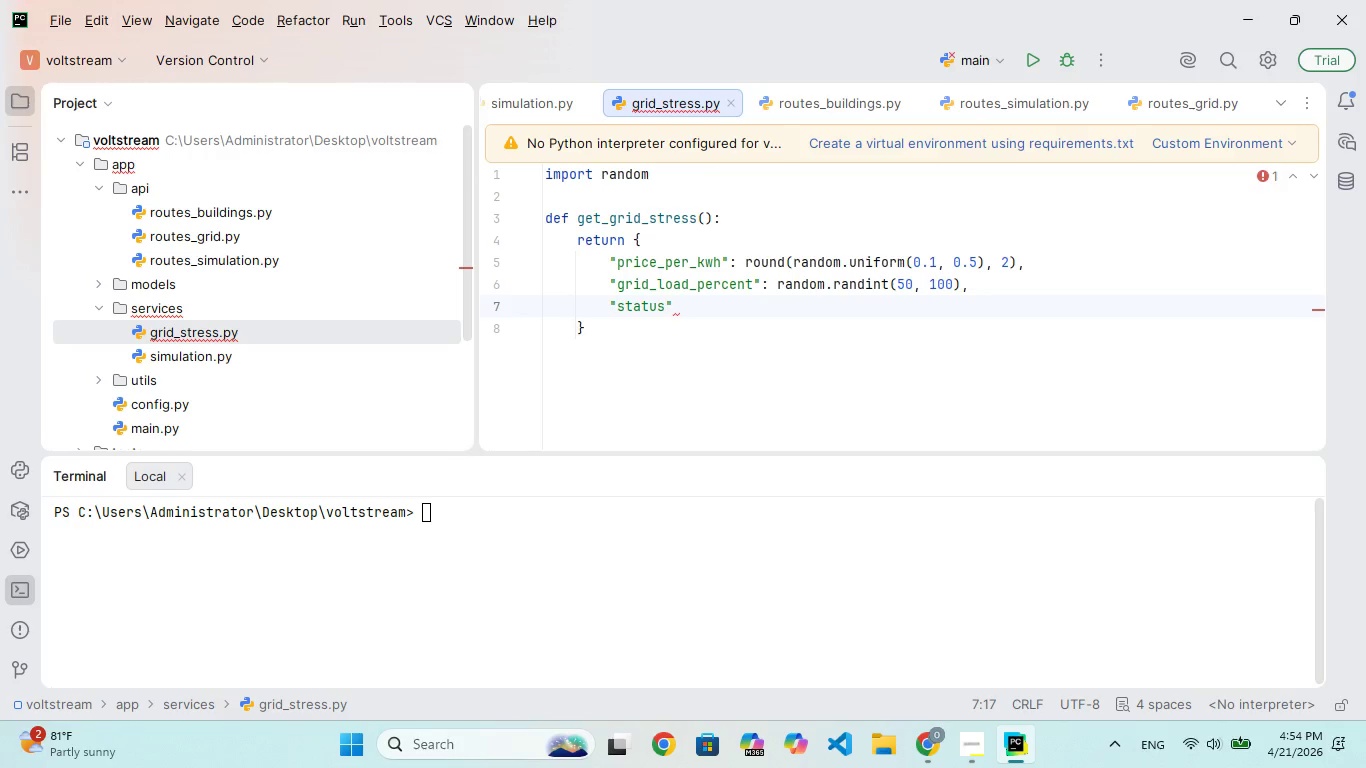 
type(: random.cj)
key(Backspace)
type(hoie)
 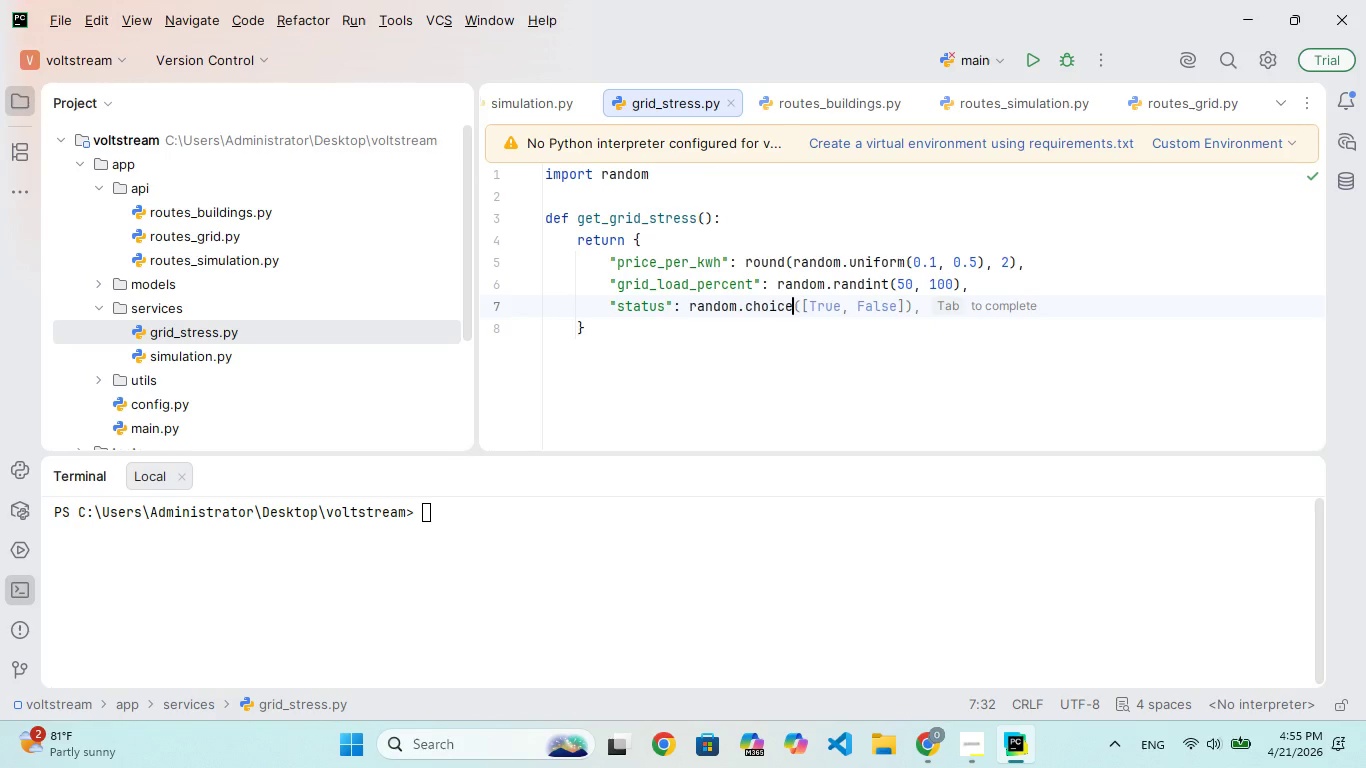 
hold_key(key=C, duration=0.36)
 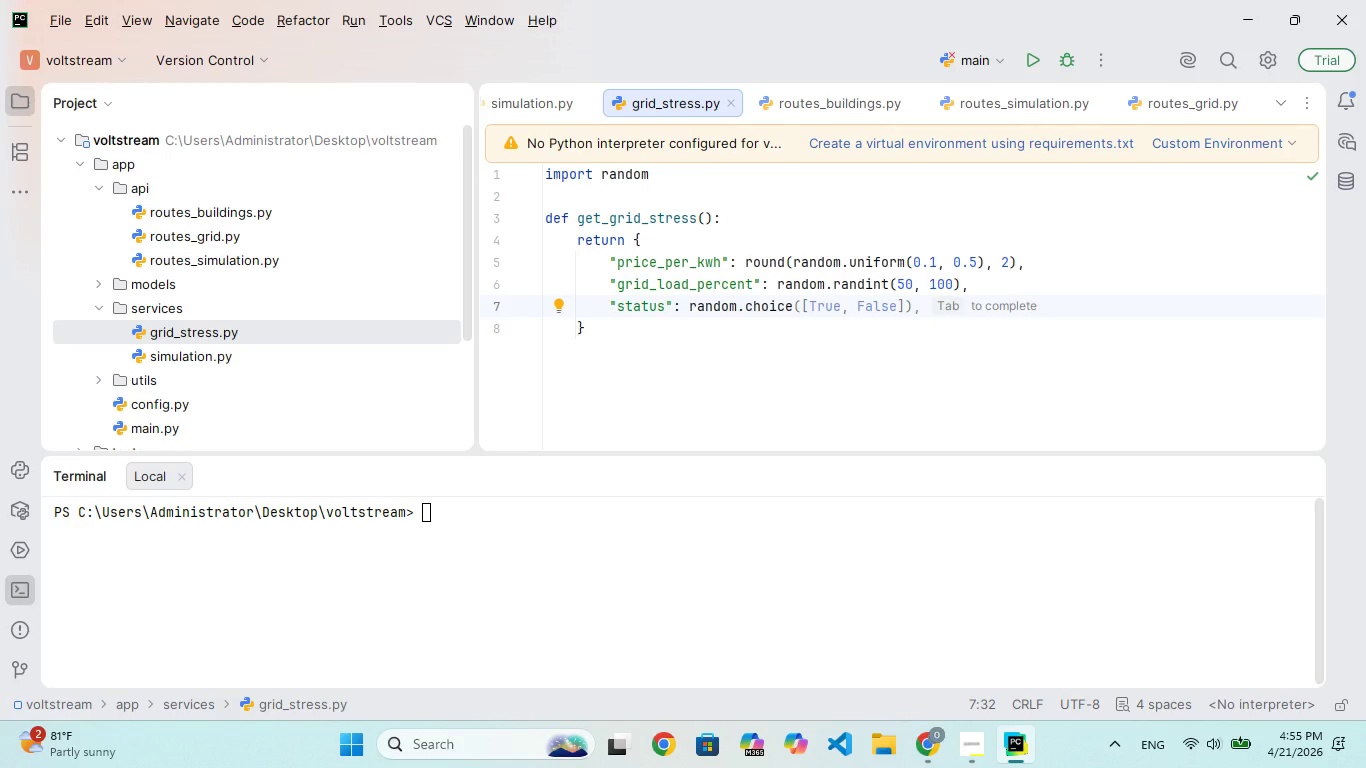 
key(Enter)
 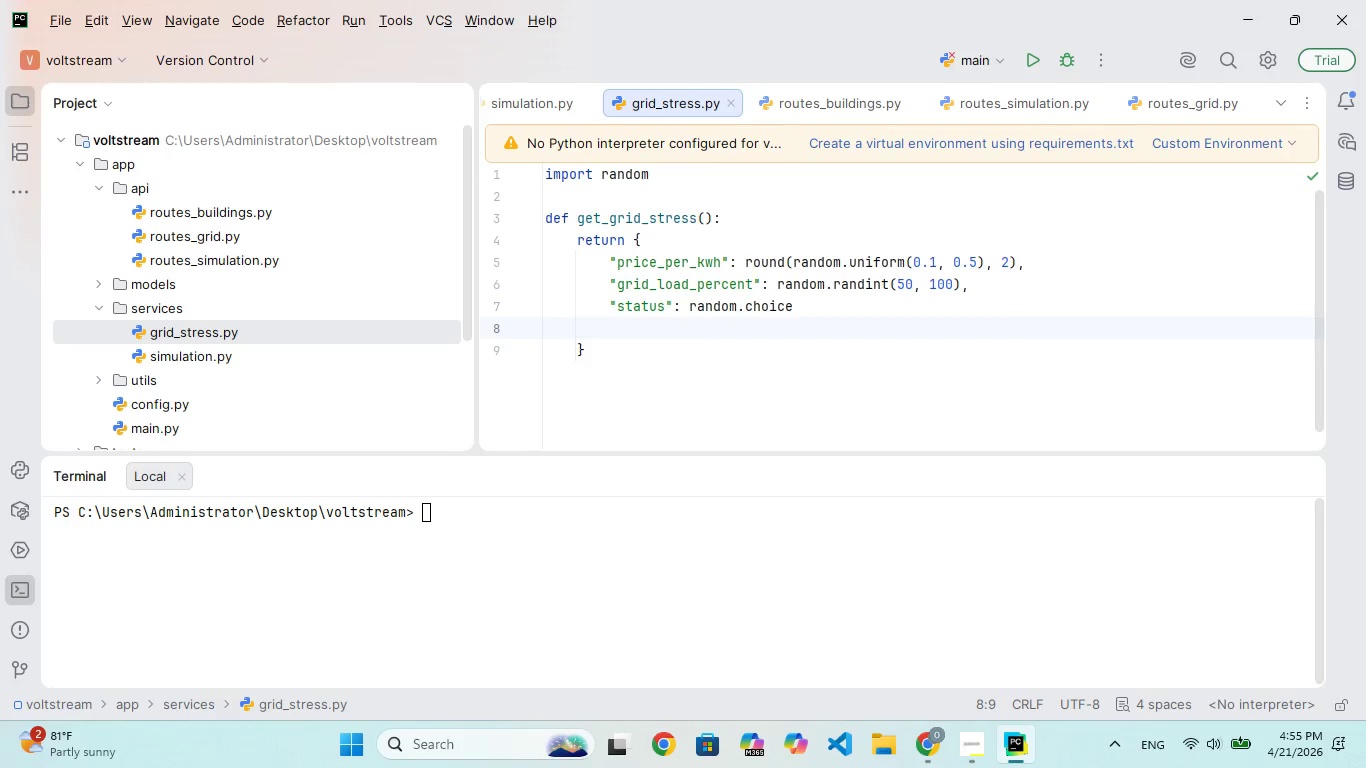 
key(Backspace)
 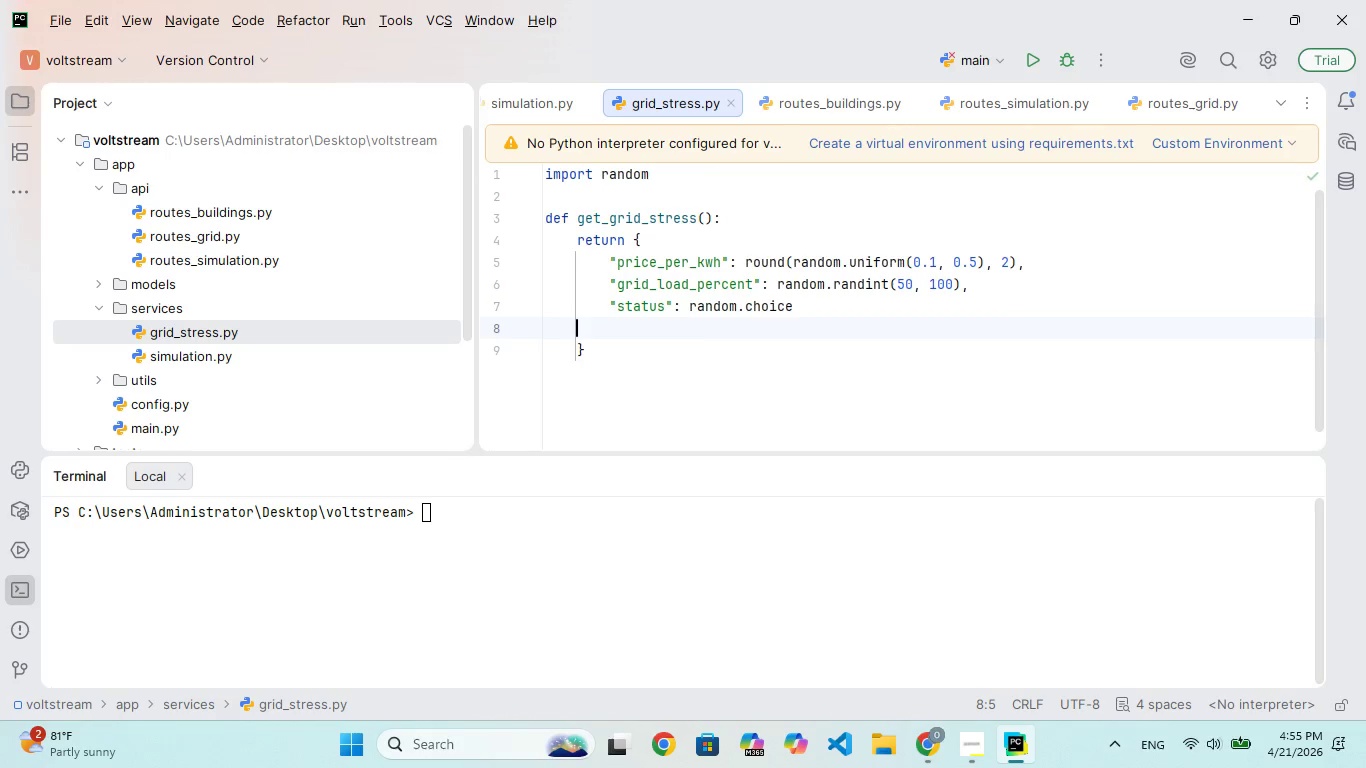 
key(Backspace)
 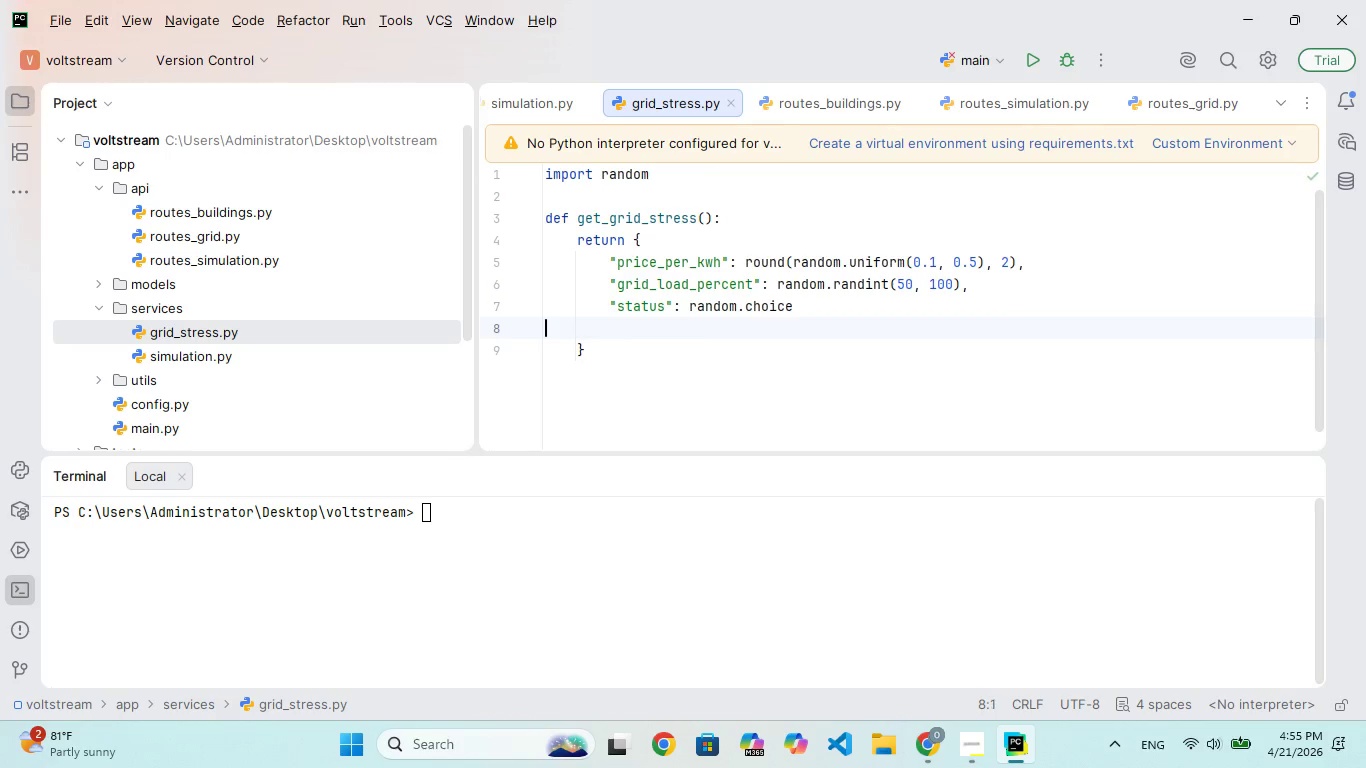 
key(Backspace)
 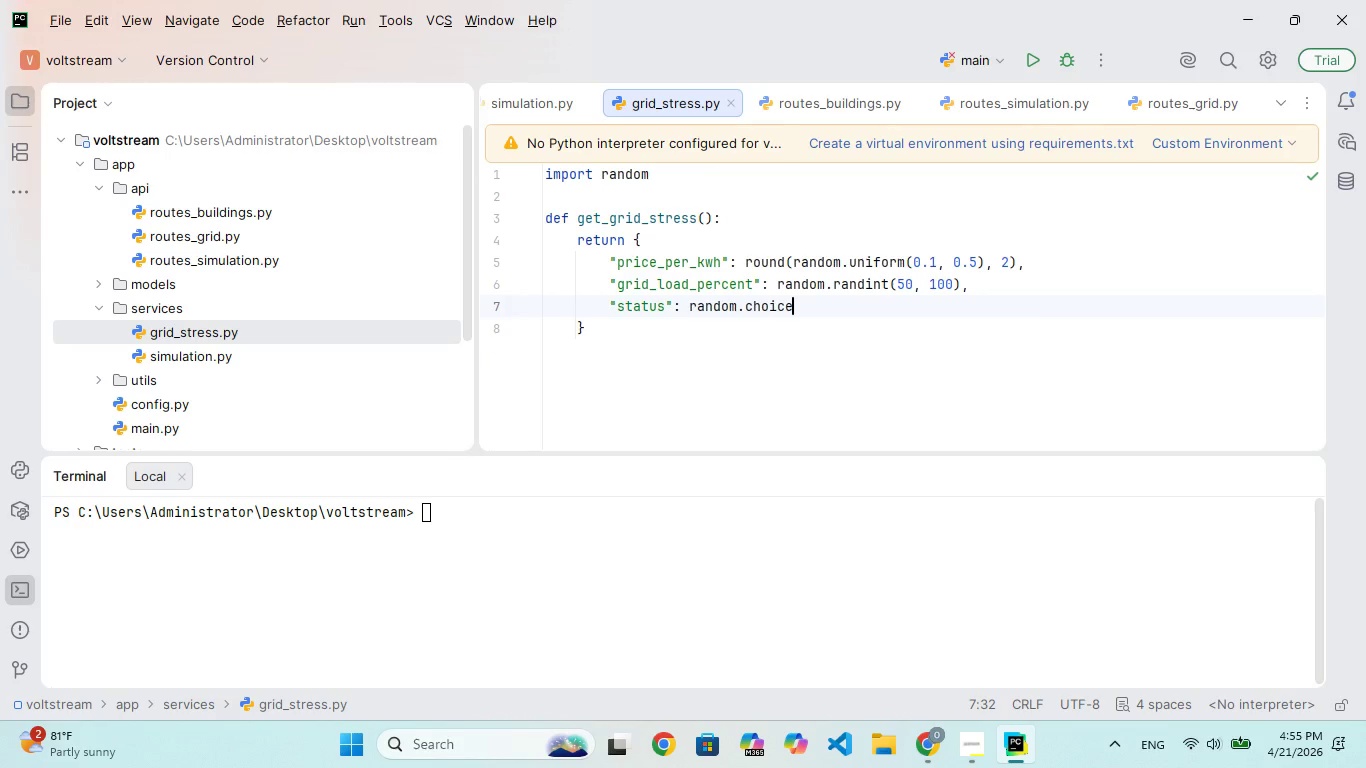 
key(Shift+9)
 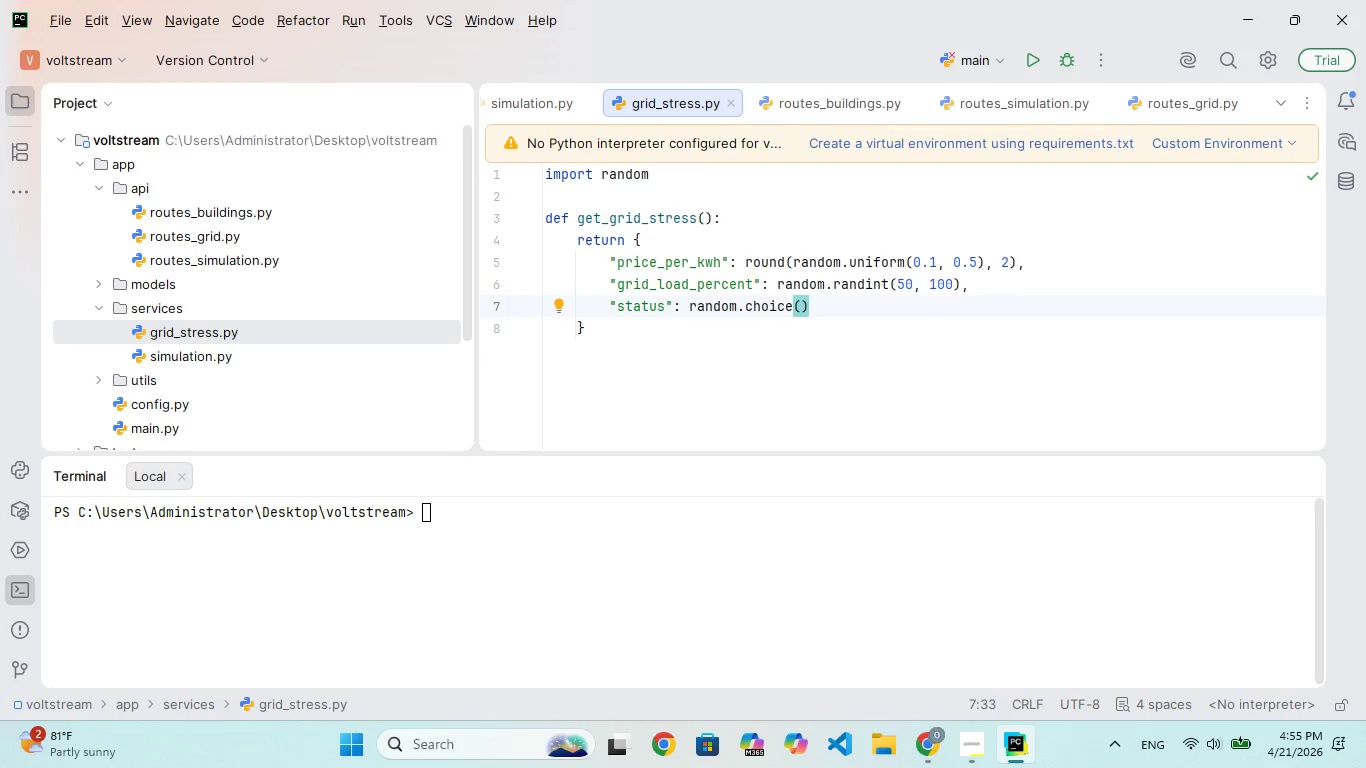 
key(BracketLeft)
 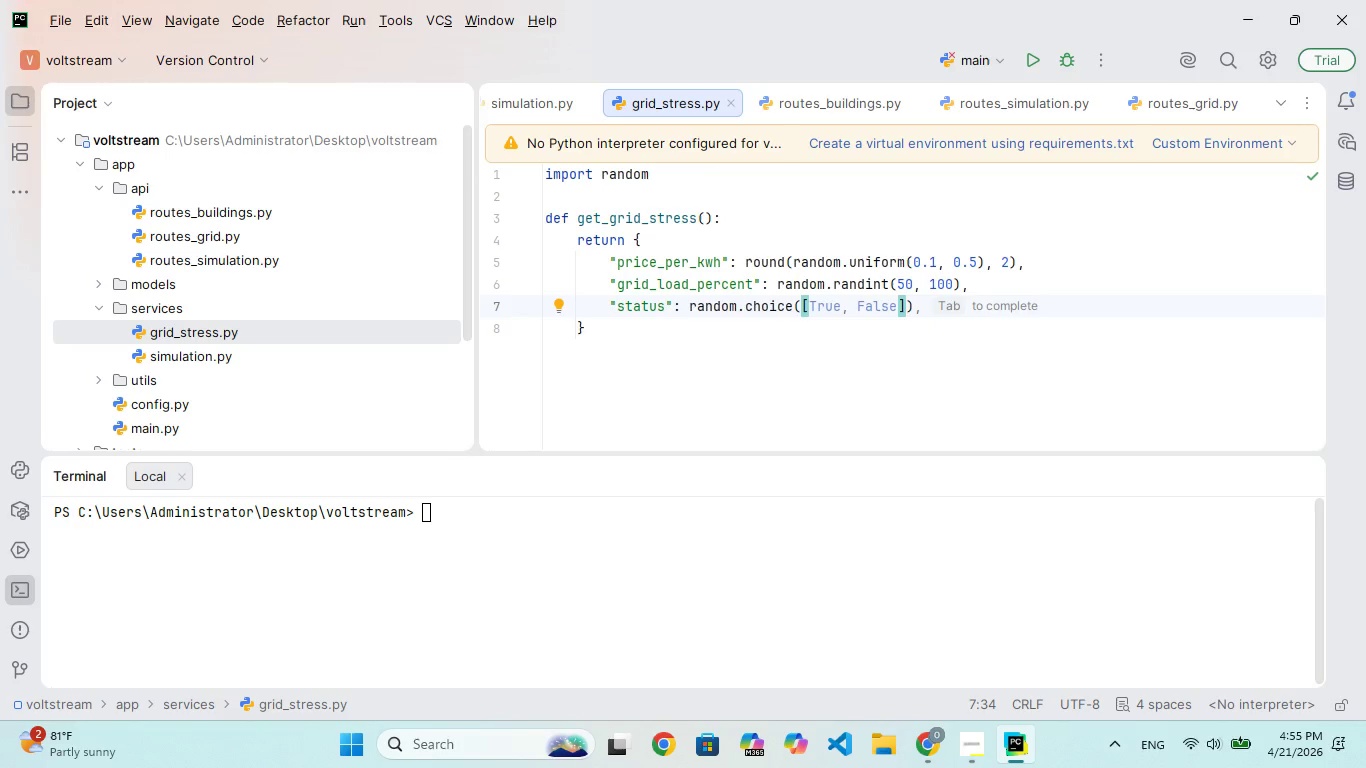 
type("norma)
 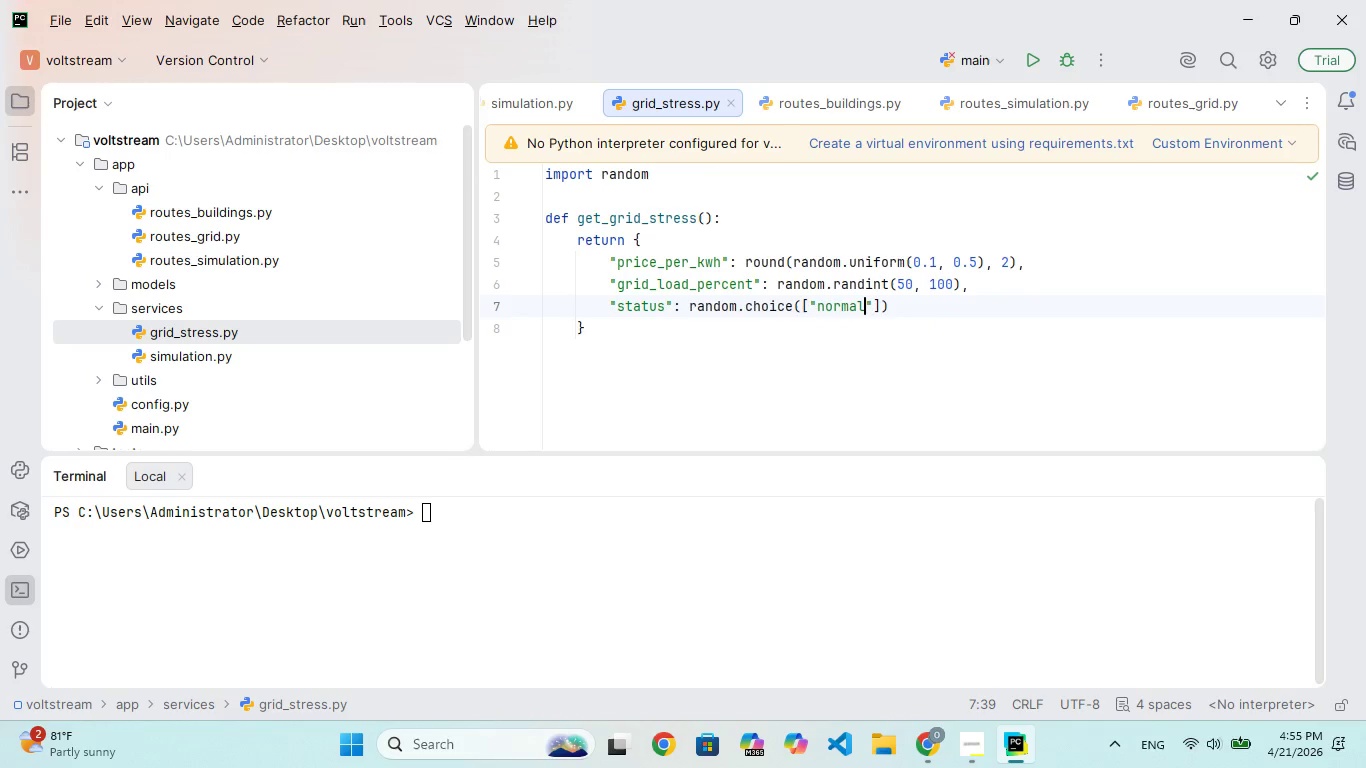 
hold_key(key=L, duration=0.33)
 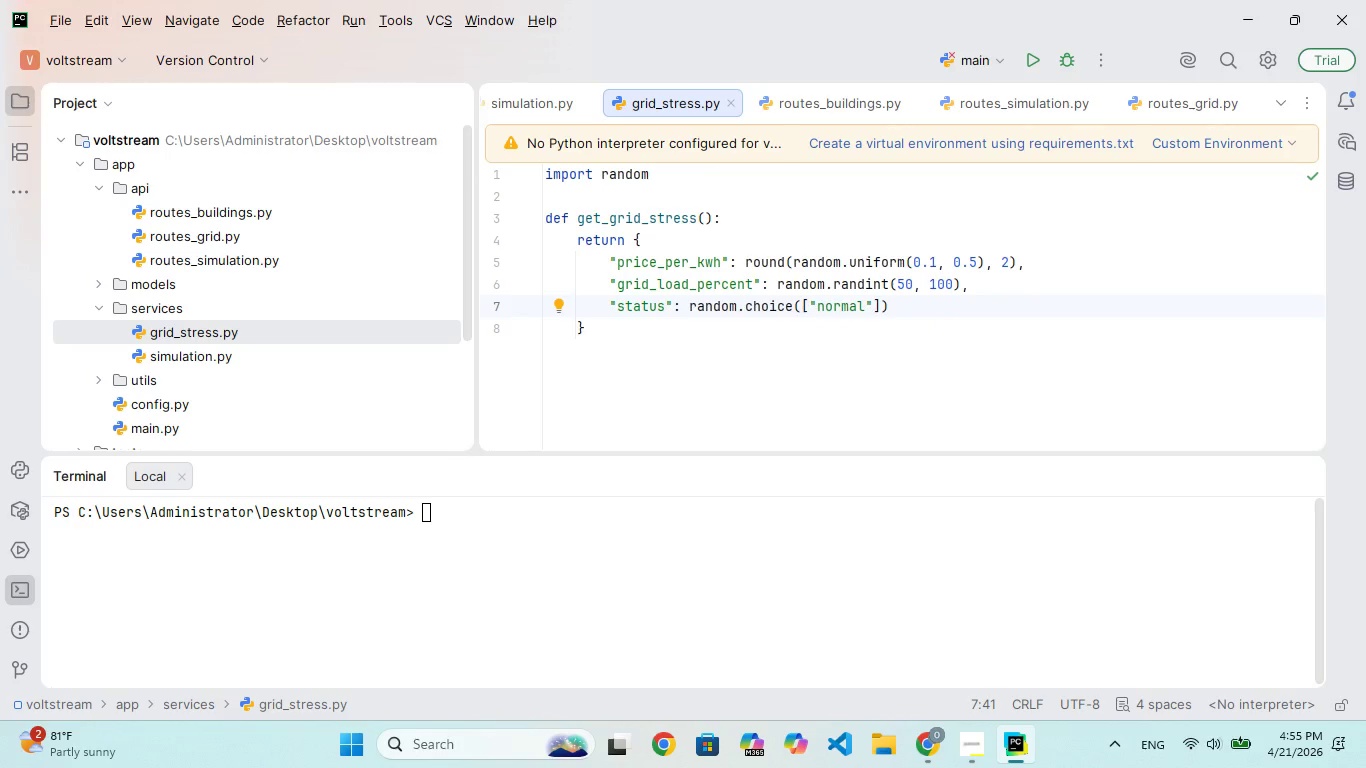 
key(ArrowRight)
 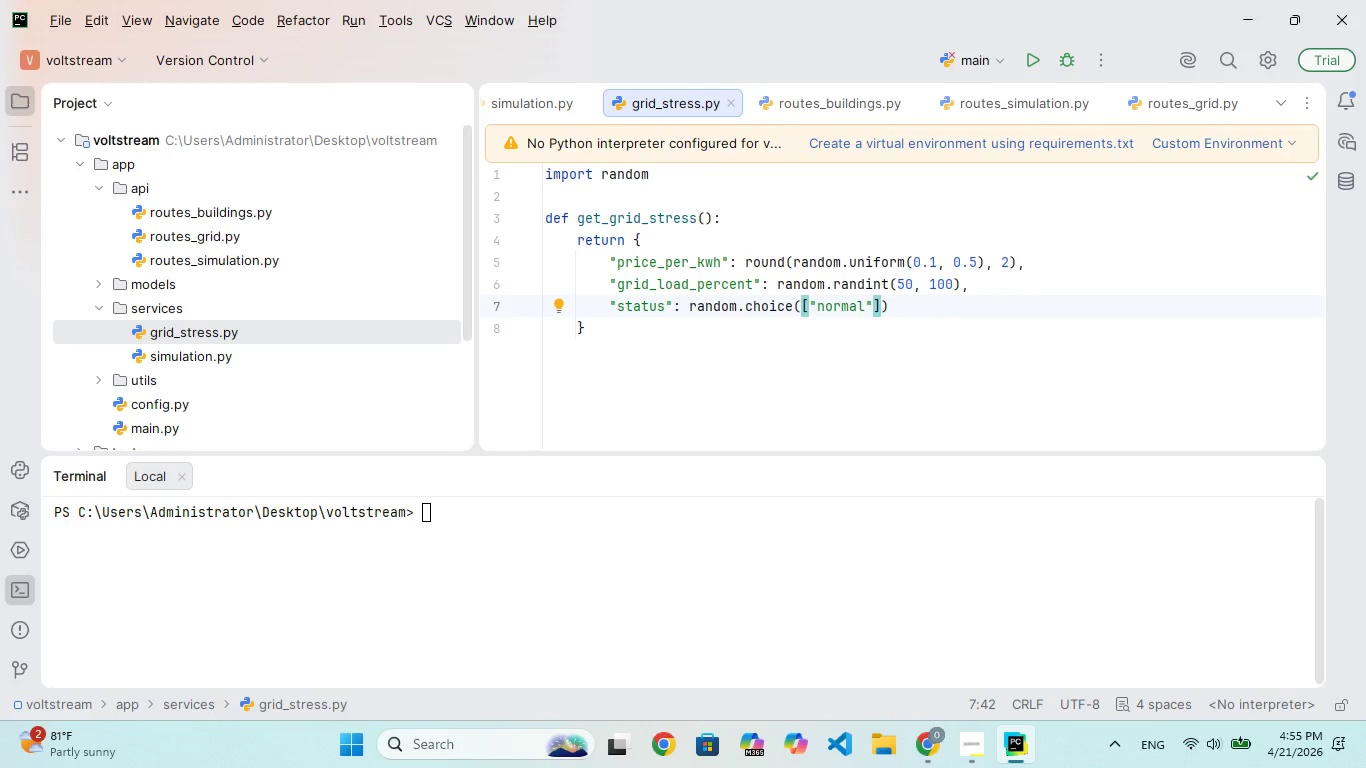 
type(, "high)
 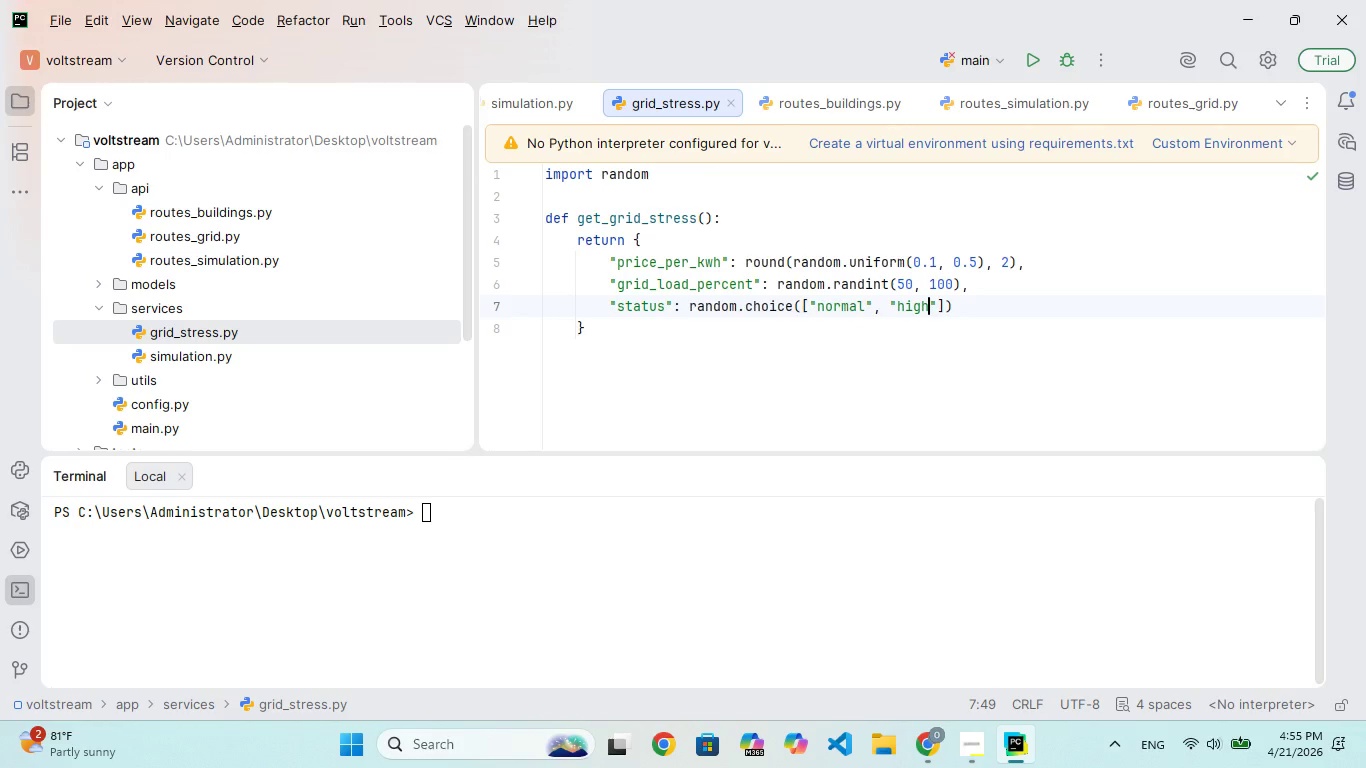 
key(ArrowRight)
 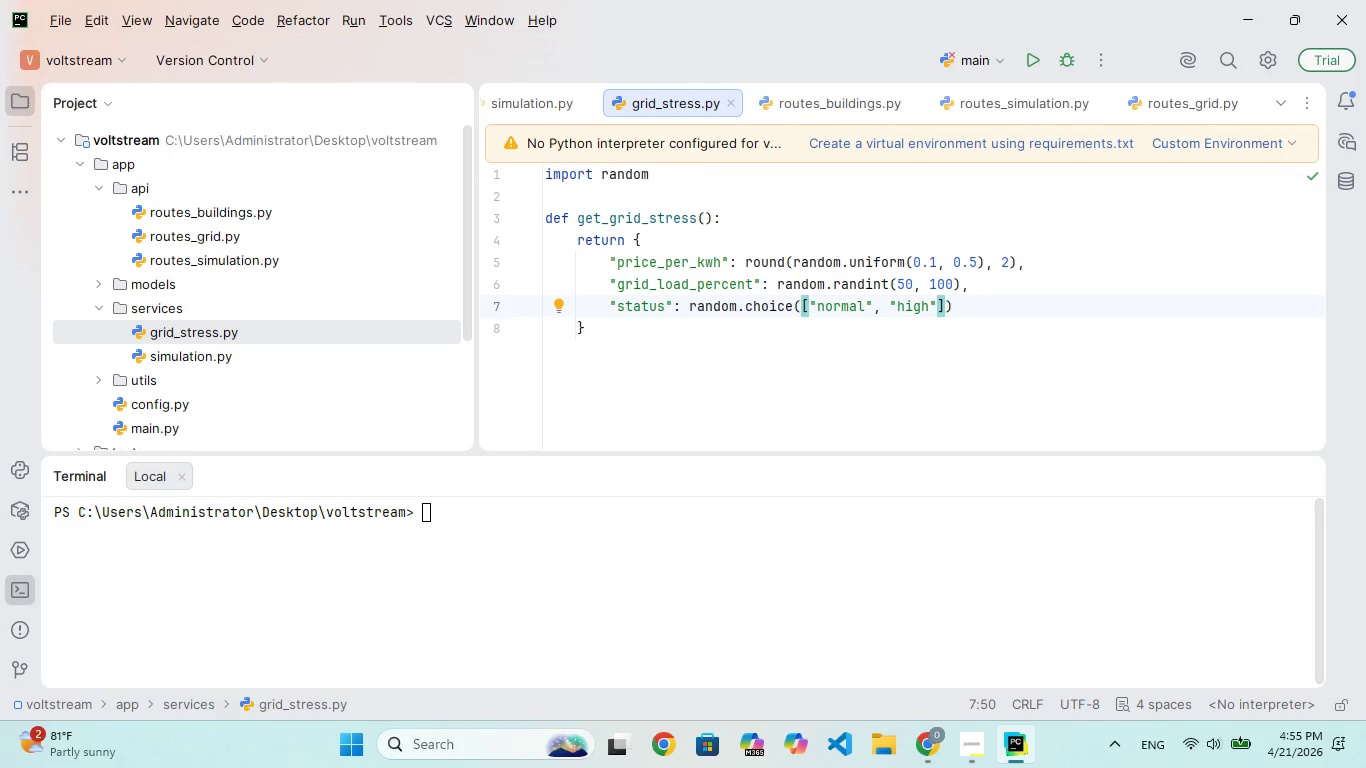 
type(, "criticl)
 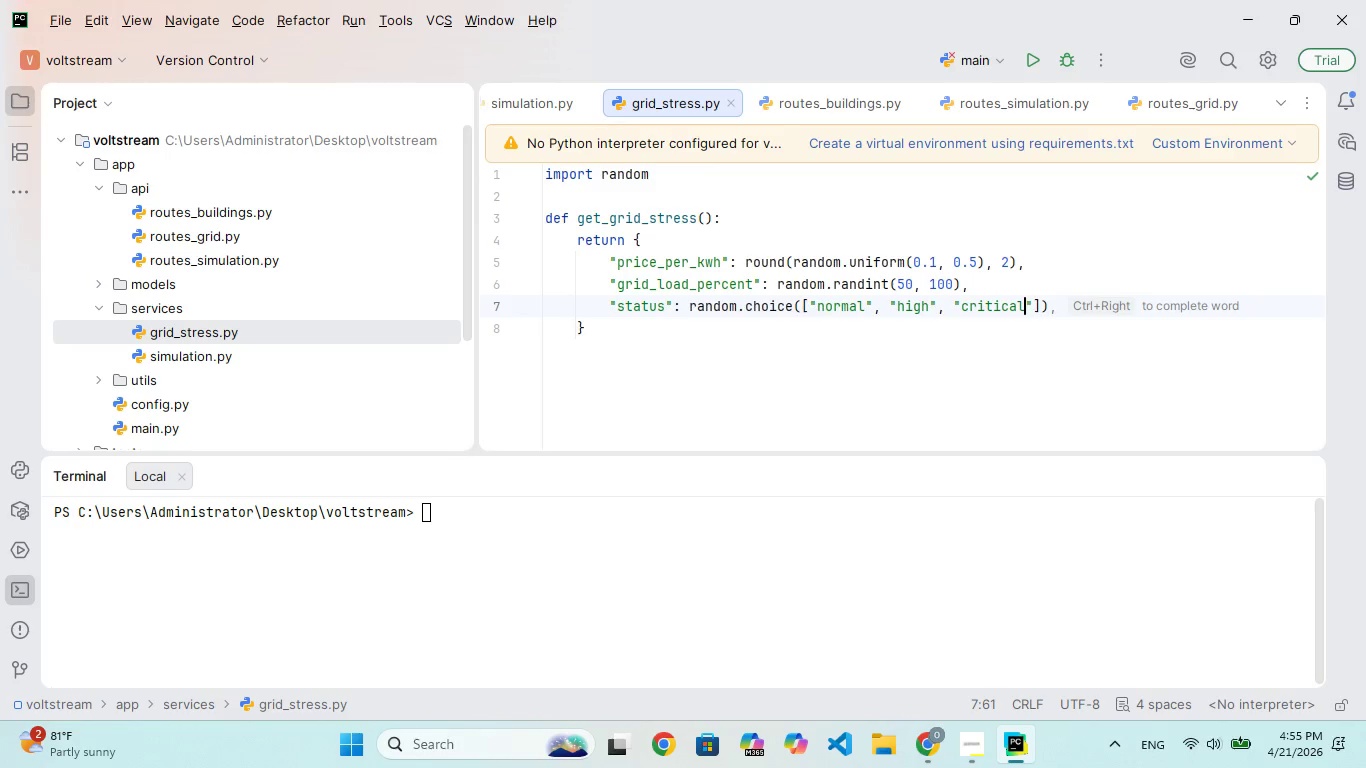 
 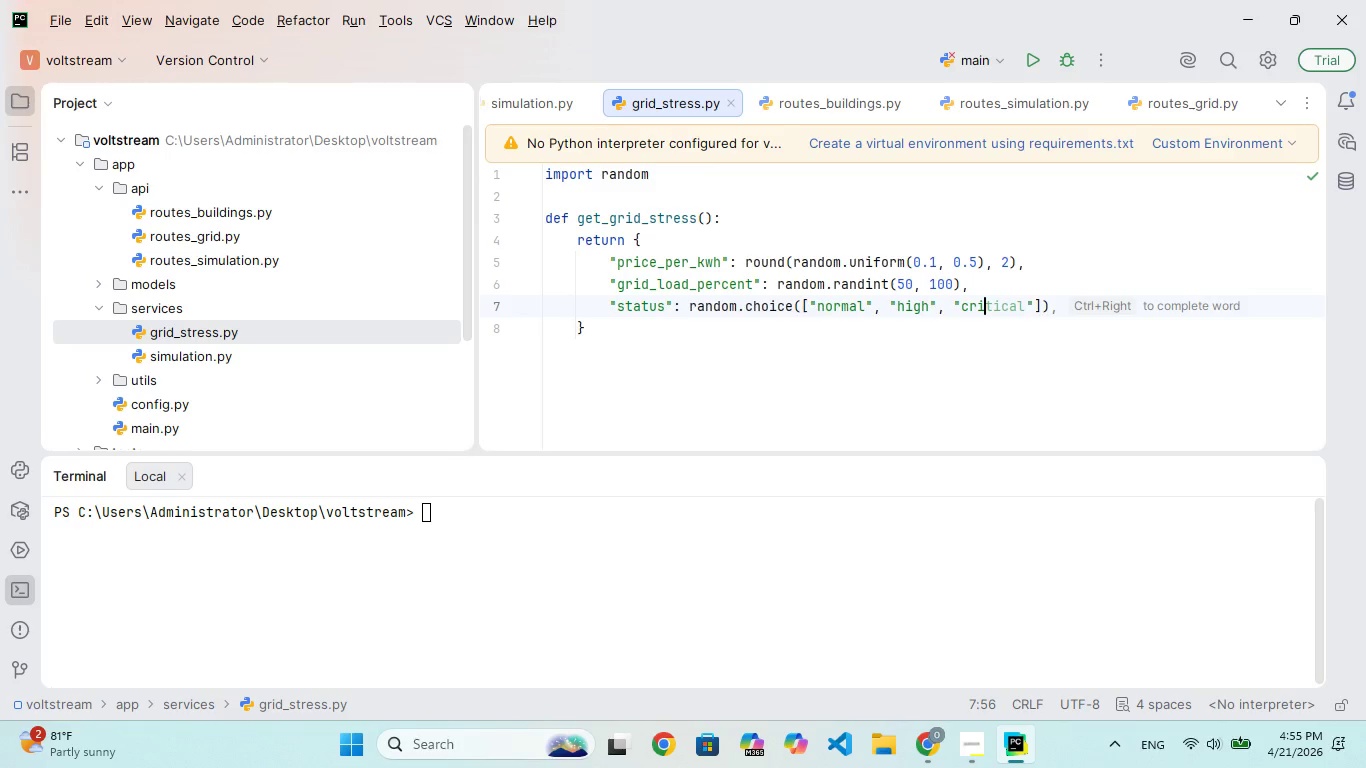 
hold_key(key=A, duration=0.33)
 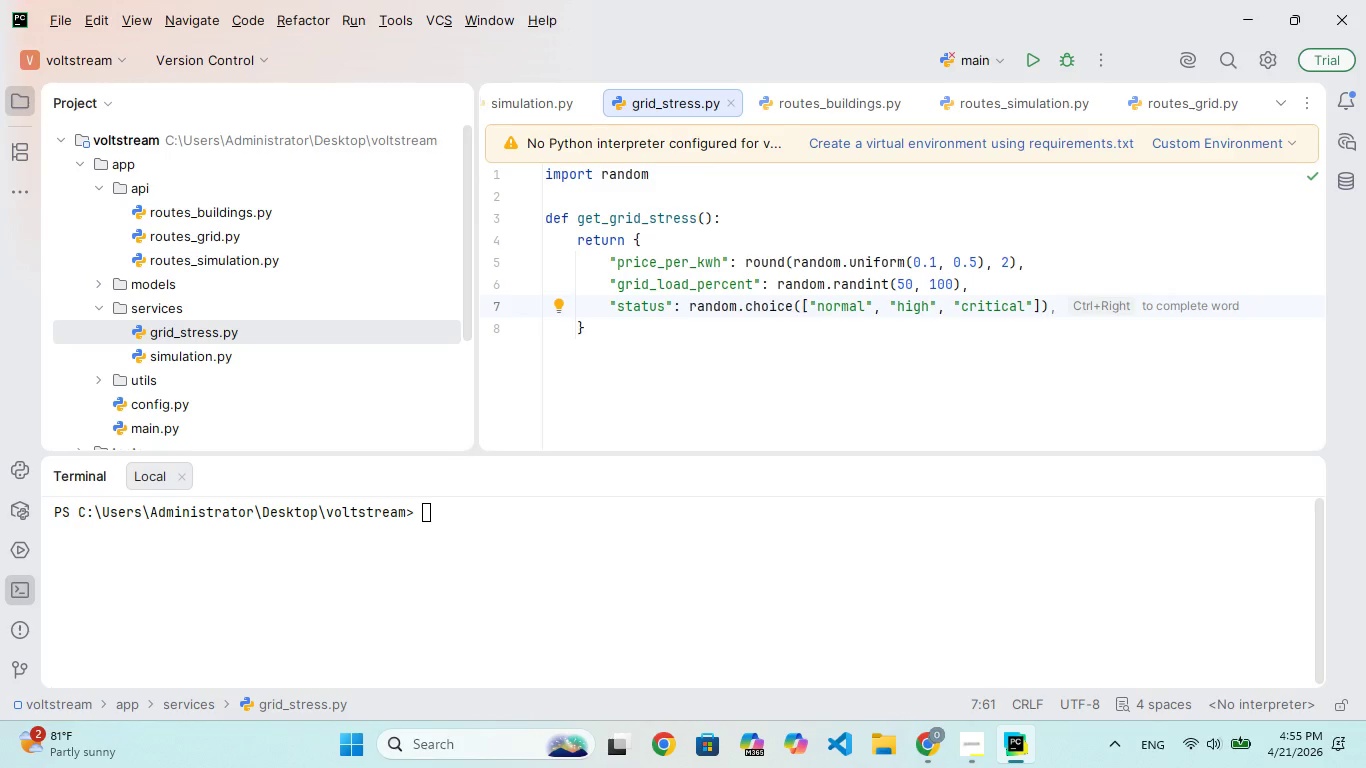 
key(ArrowRight)
 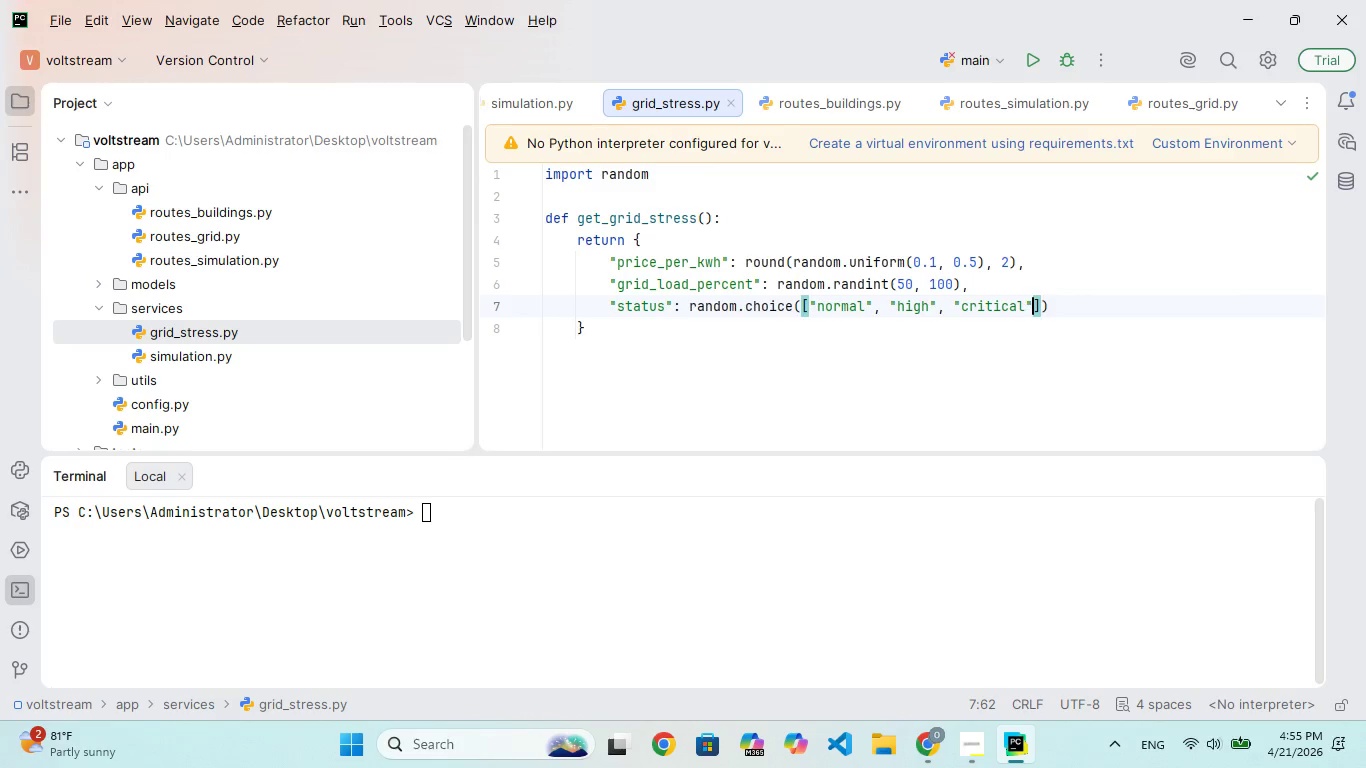 
key(ArrowRight)
 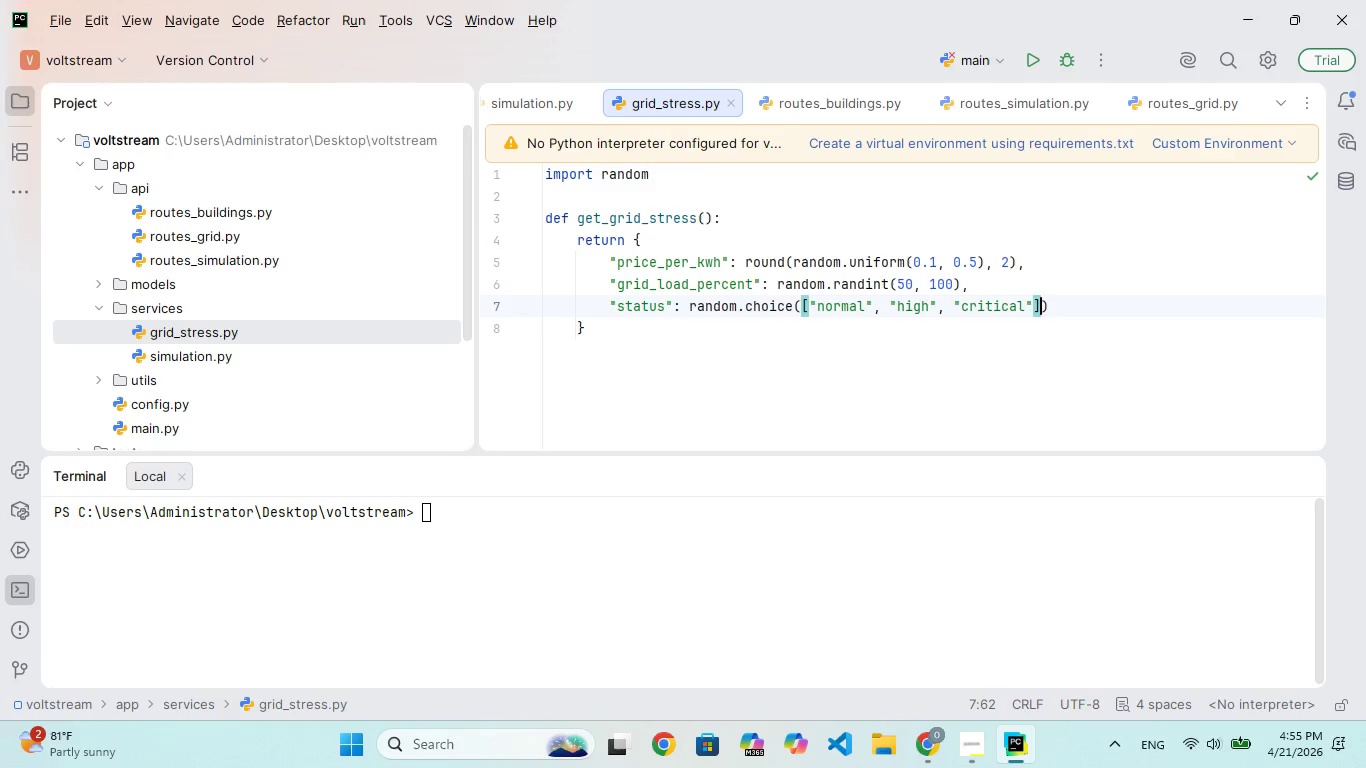 
key(ArrowRight)
 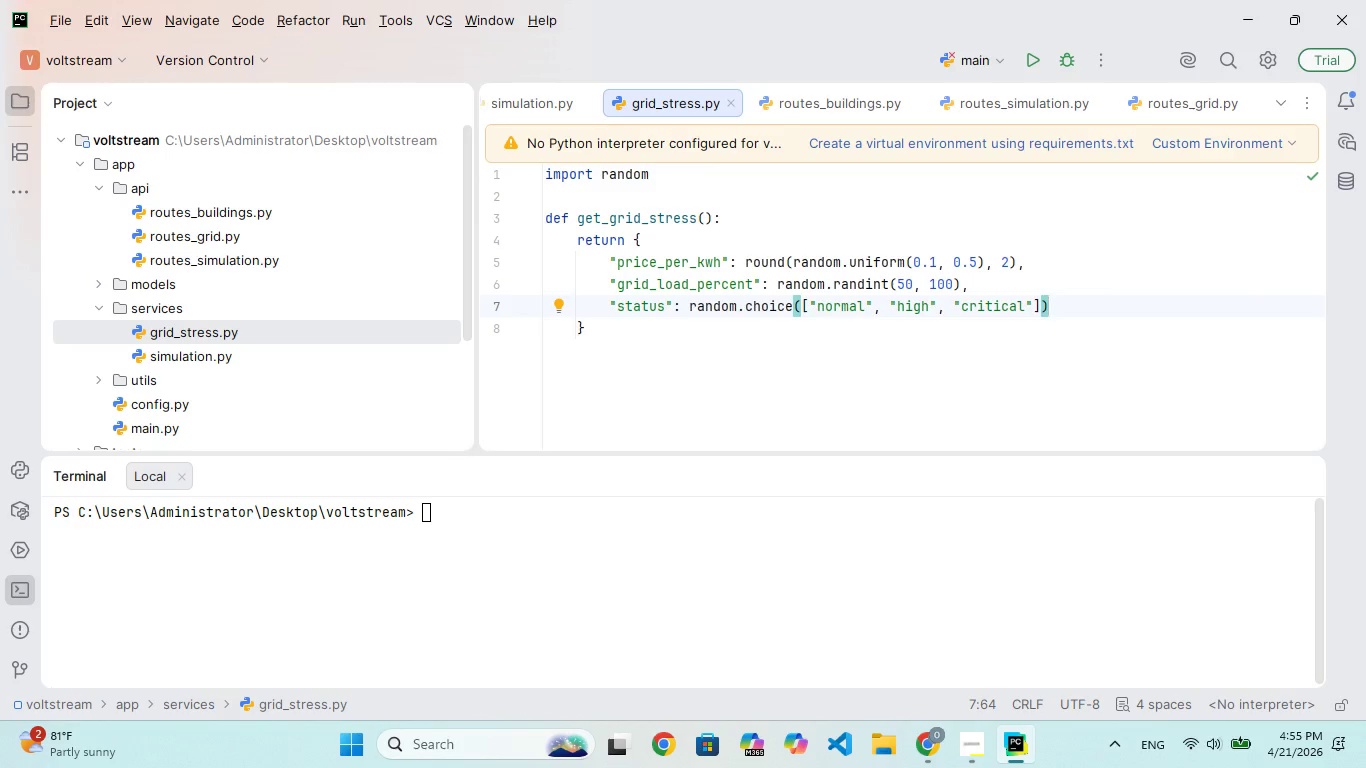 
key(ArrowDown)
 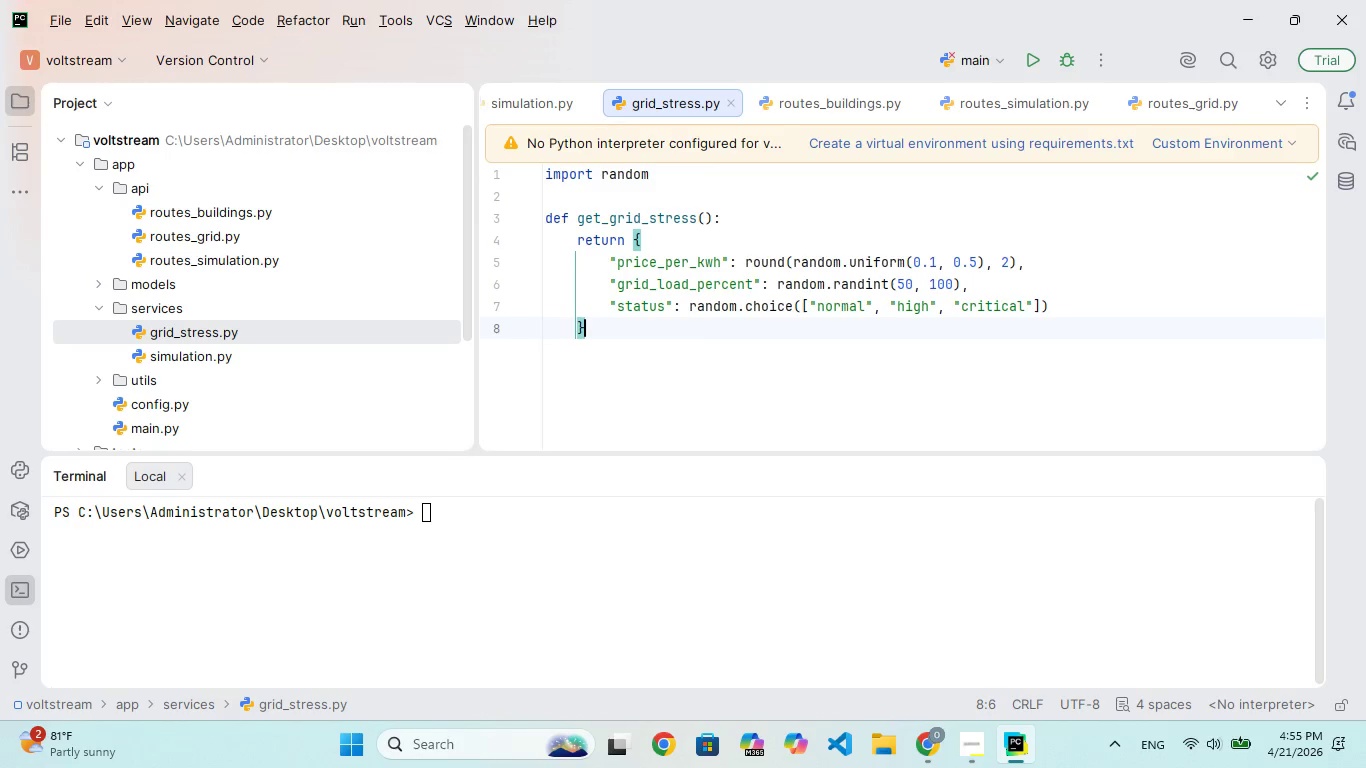 
key(ArrowDown)
 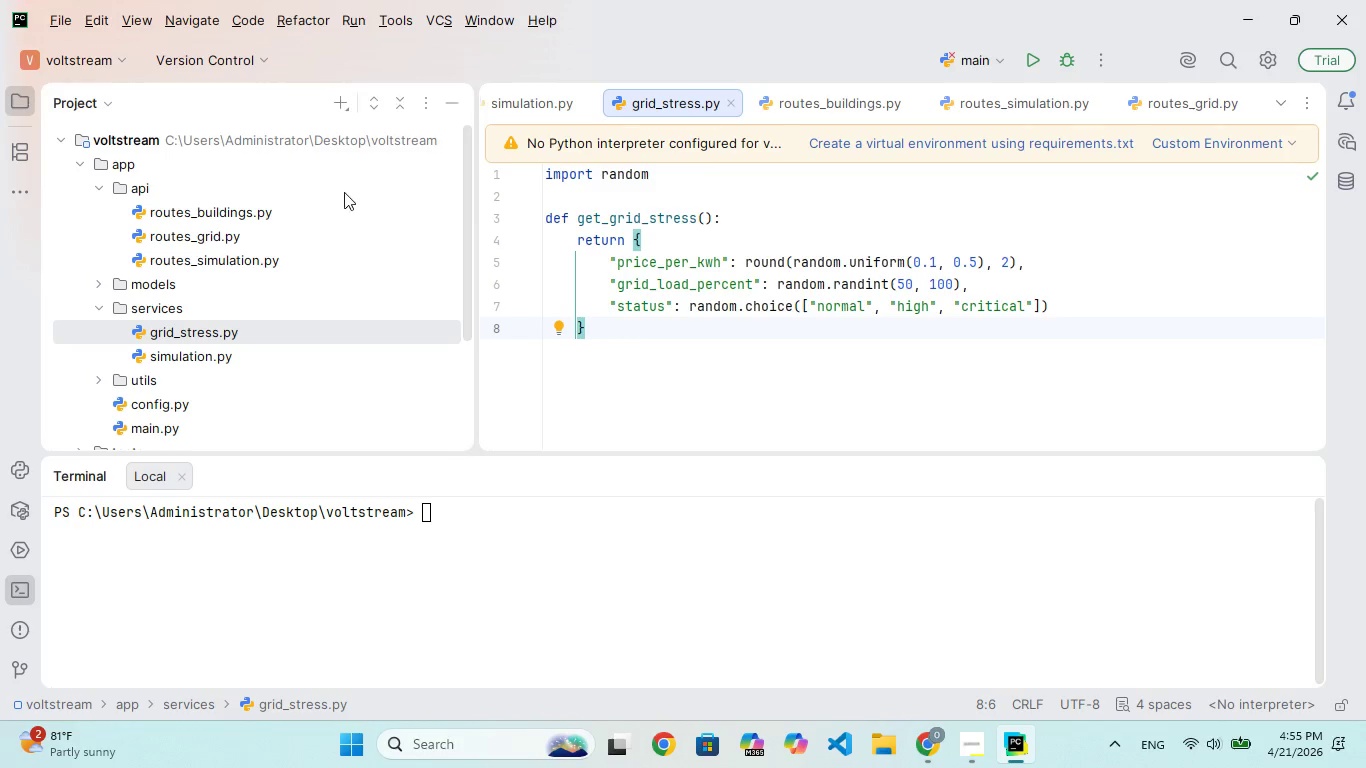 
wait(10.8)
 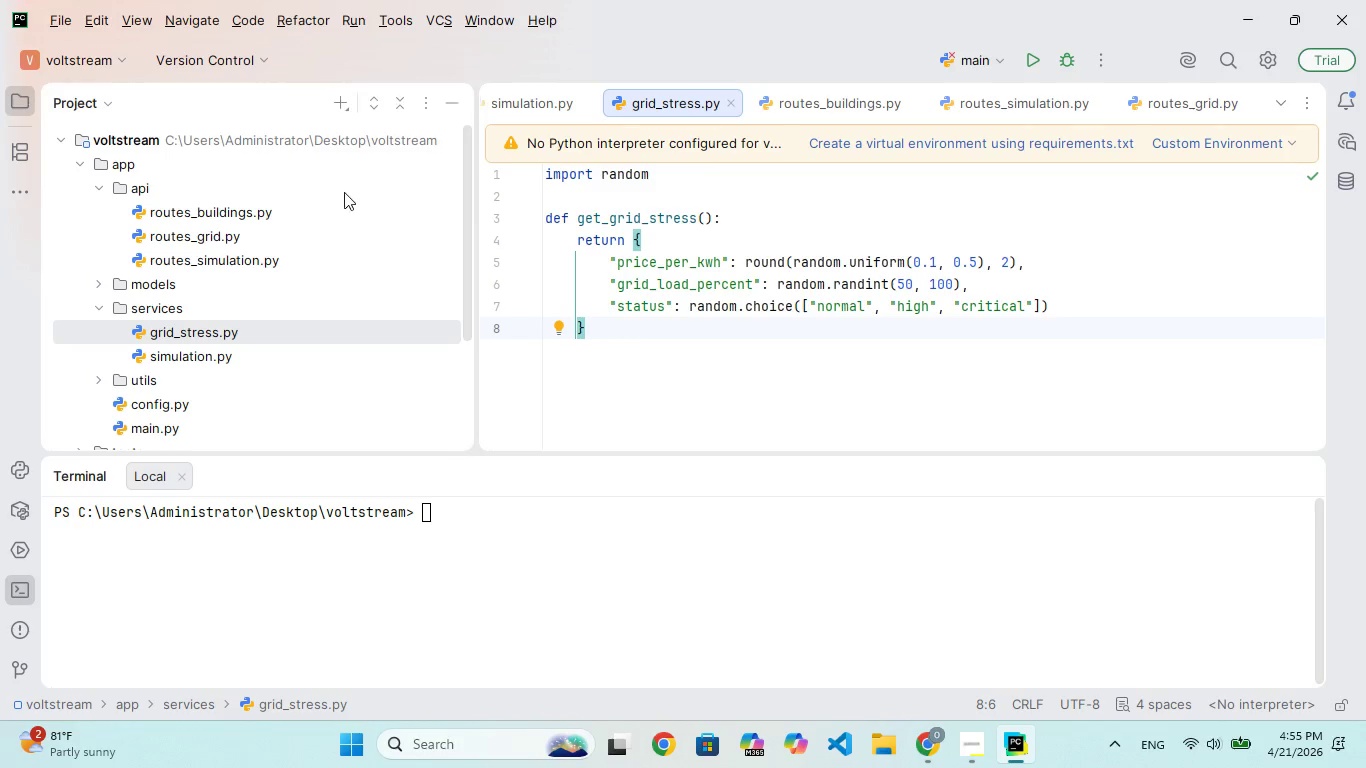 
double_click([207, 237])
 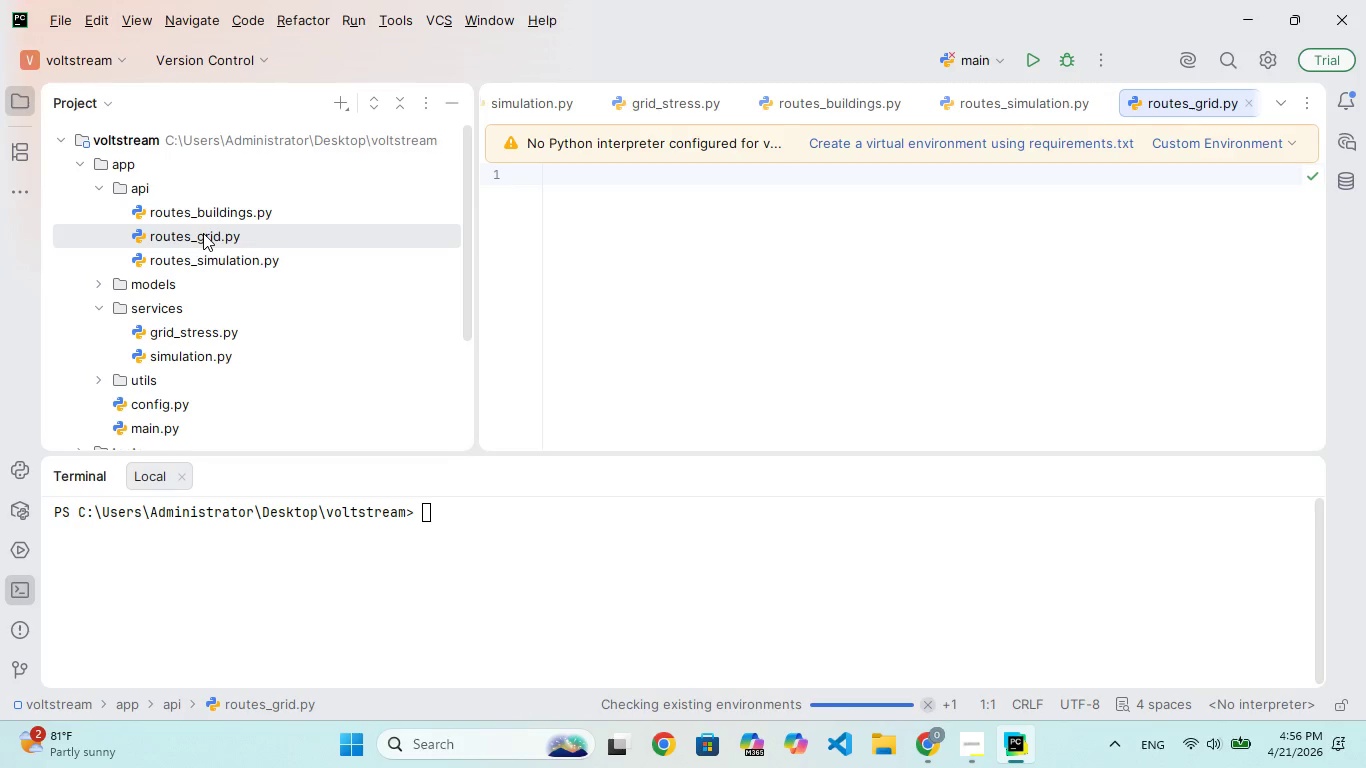 
type(from fstpi import PIRoutr)
 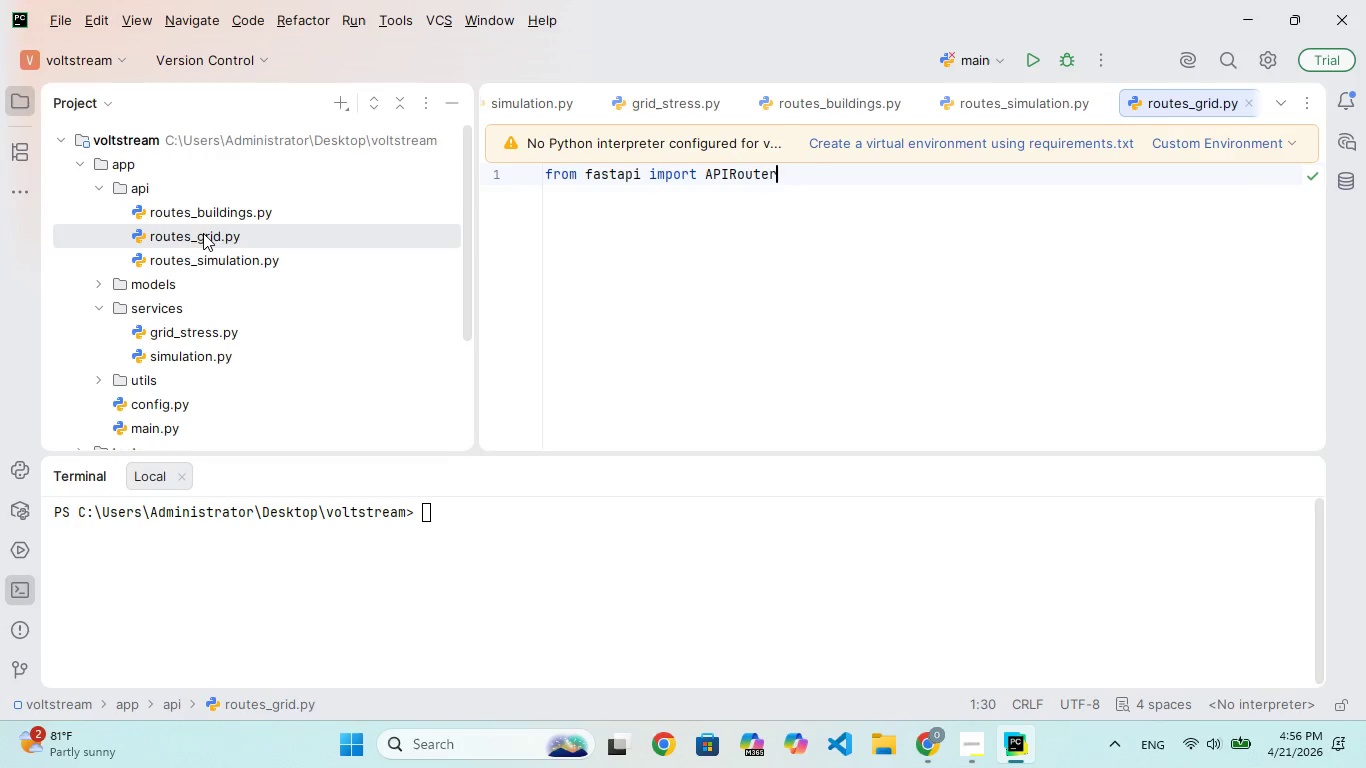 
hold_key(key=A, duration=0.33)
 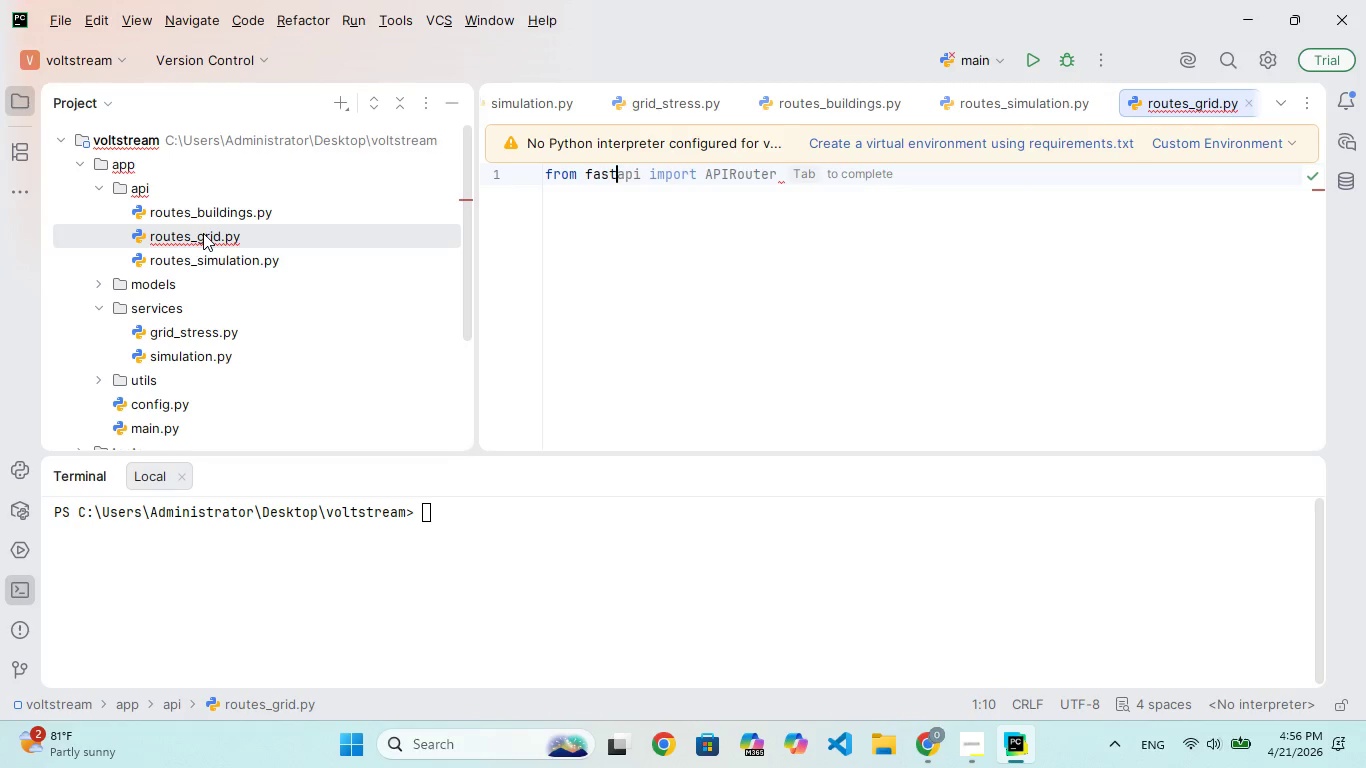 
hold_key(key=A, duration=0.36)
 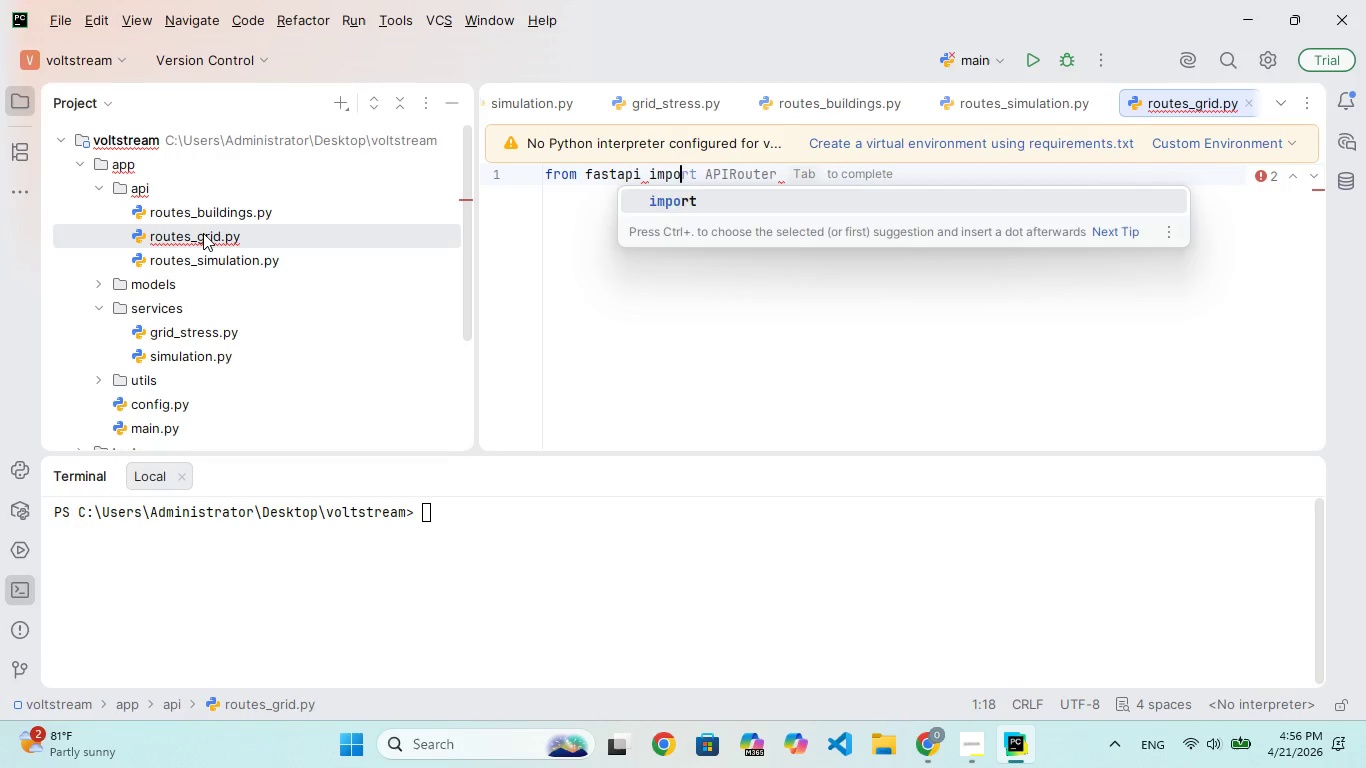 
hold_key(key=A, duration=0.38)
 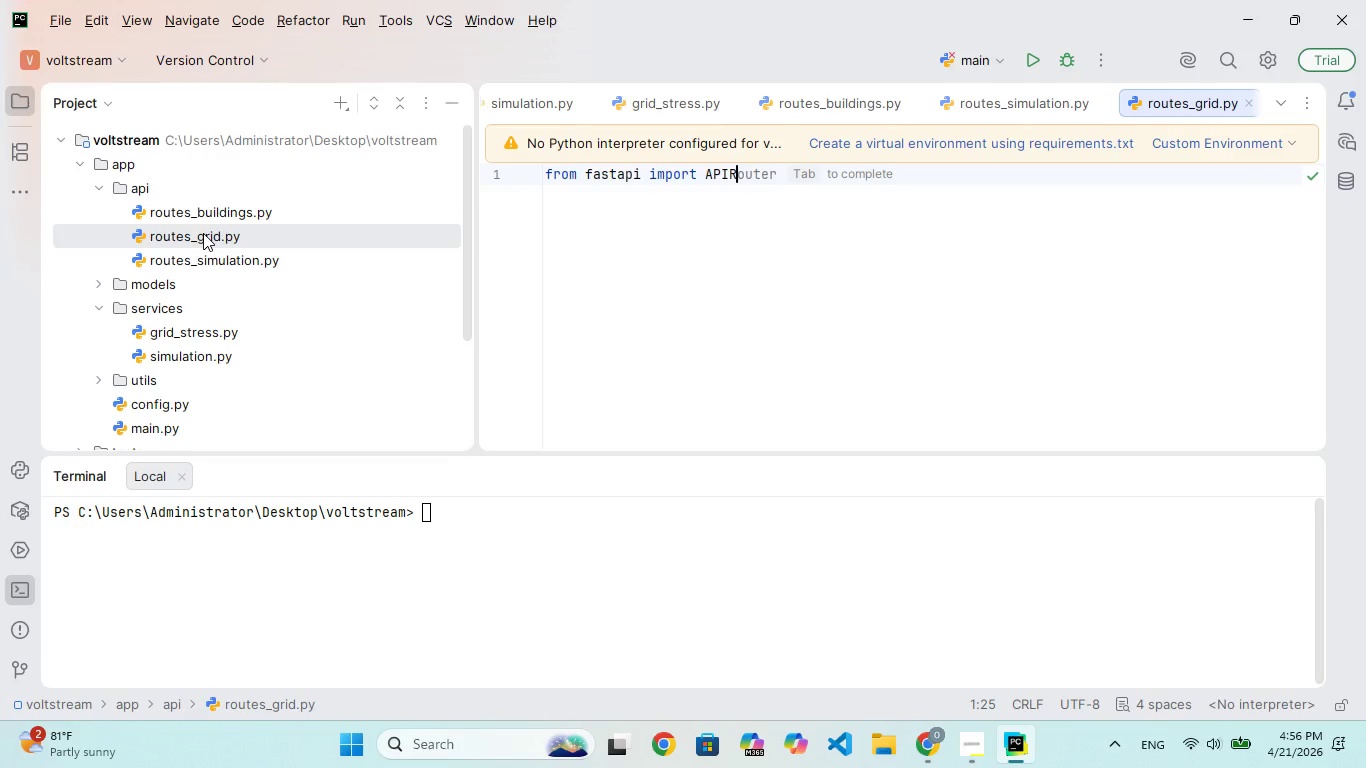 
hold_key(key=E, duration=0.34)
 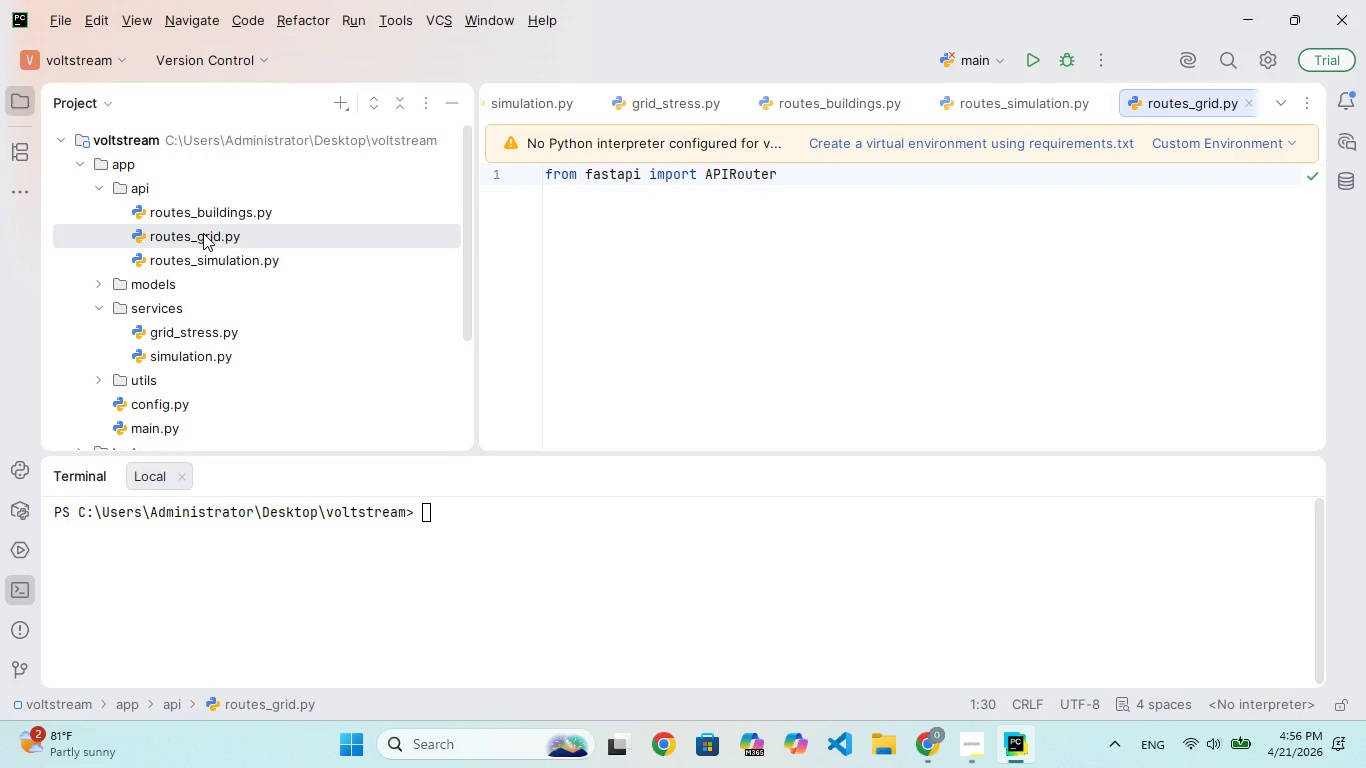 
key(Enter)
 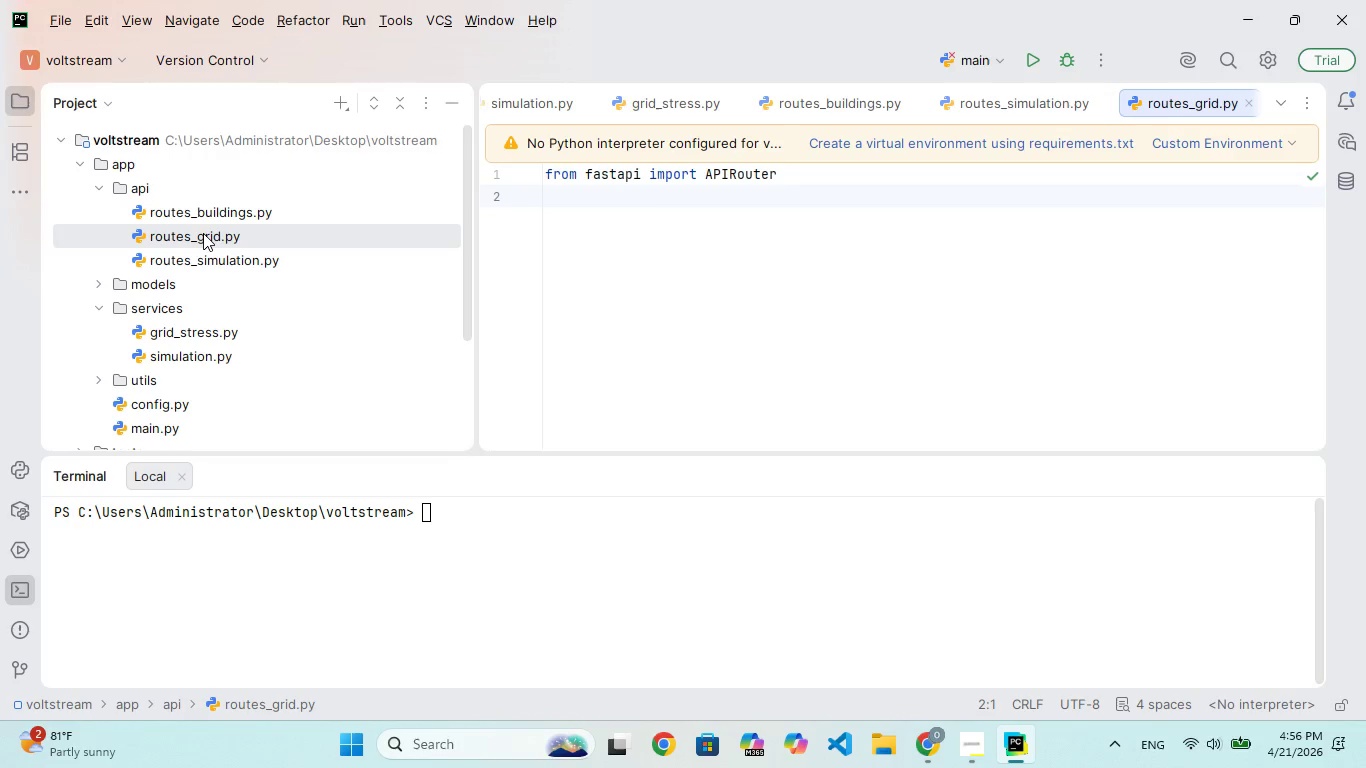 
type(from app.services.grid_str)
 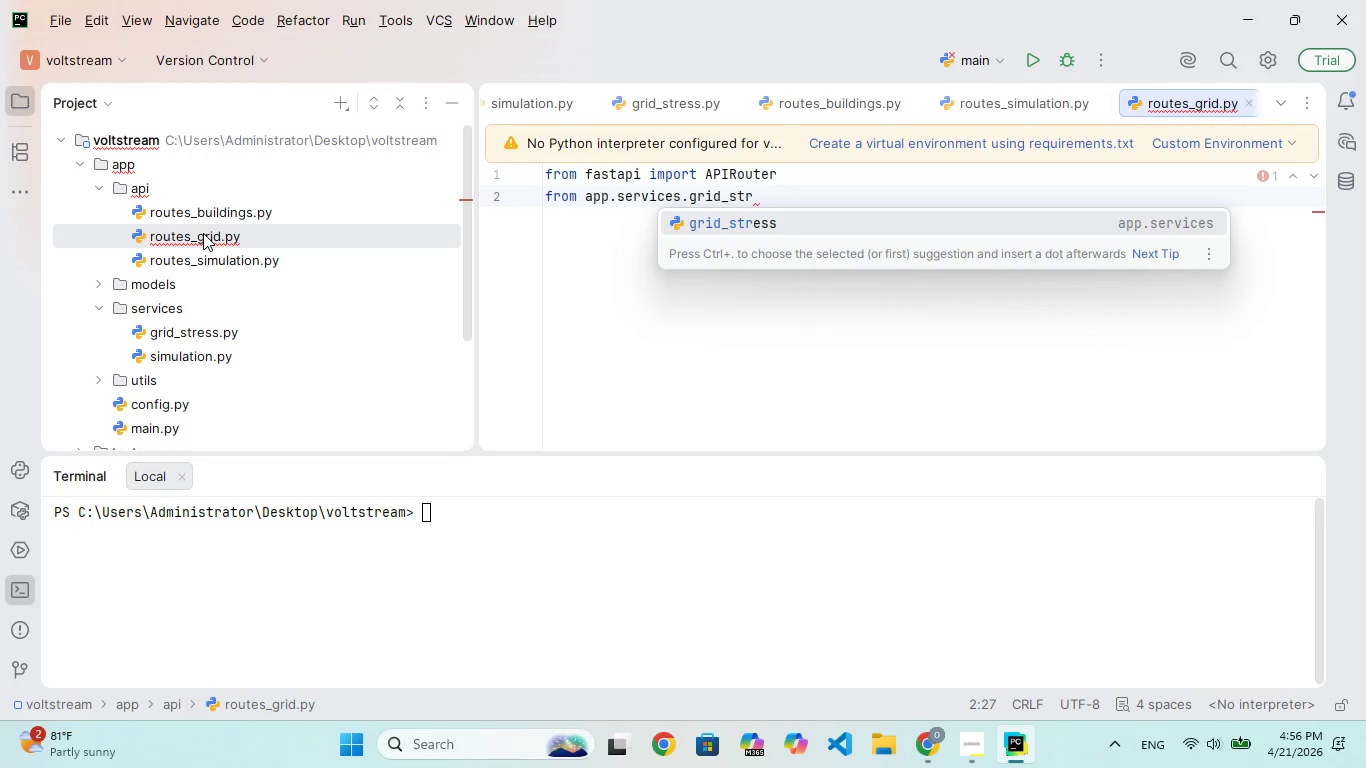 
key(Enter)
 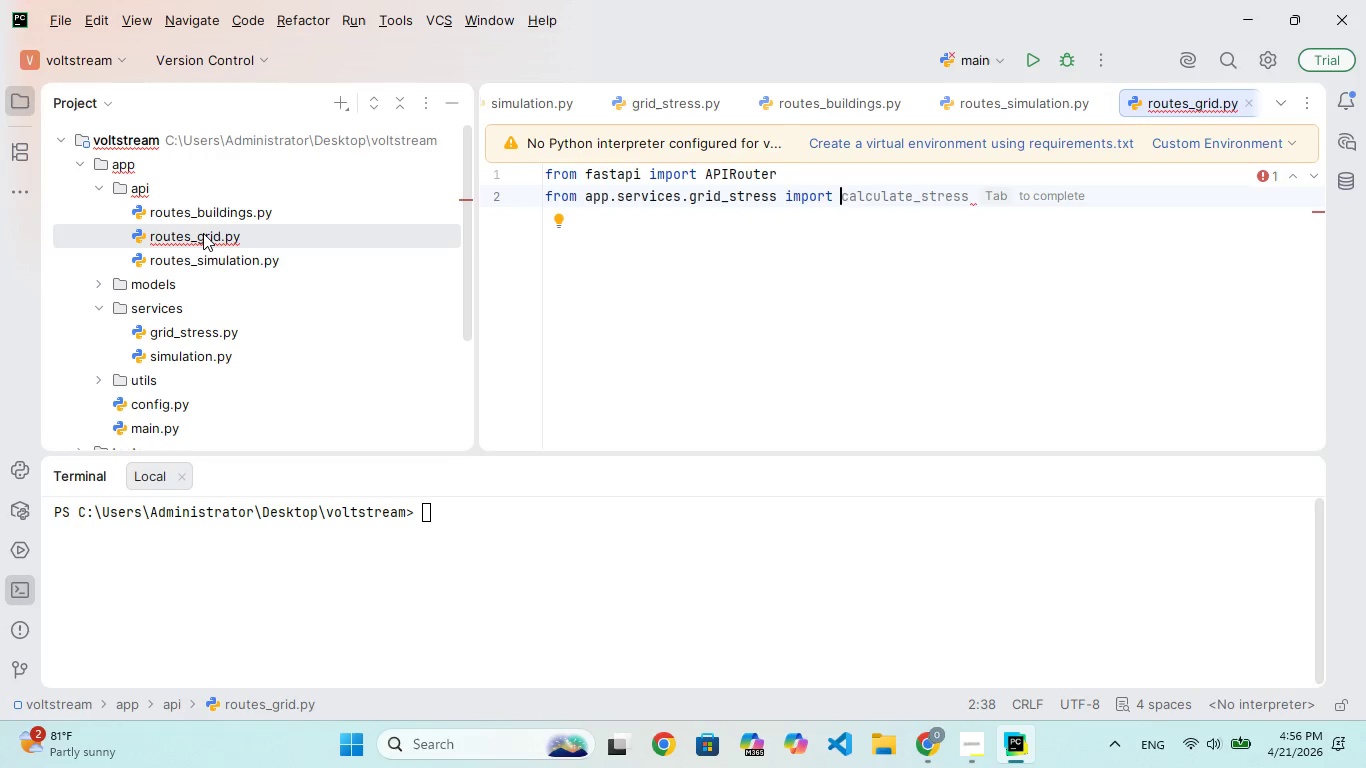 
hold_key(key=G, duration=0.34)
 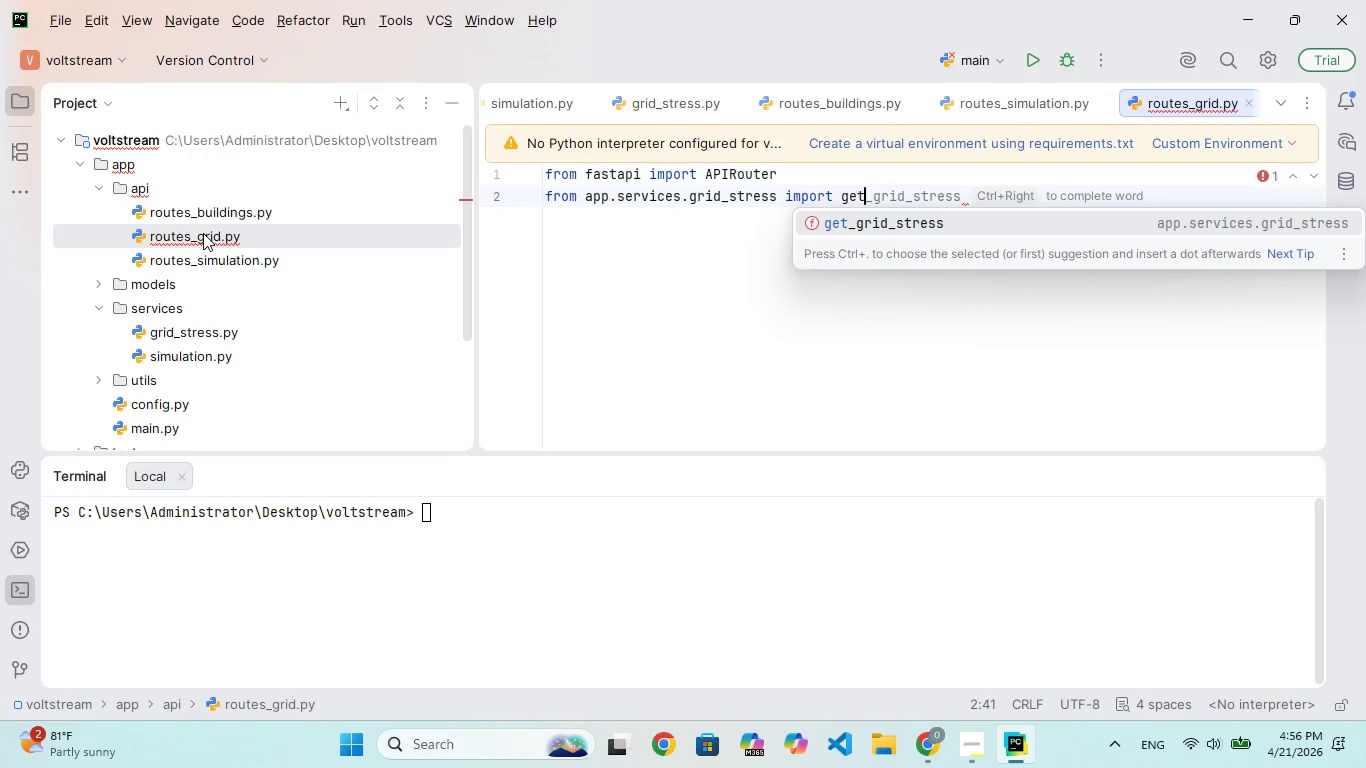 
hold_key(key=E, duration=0.31)
 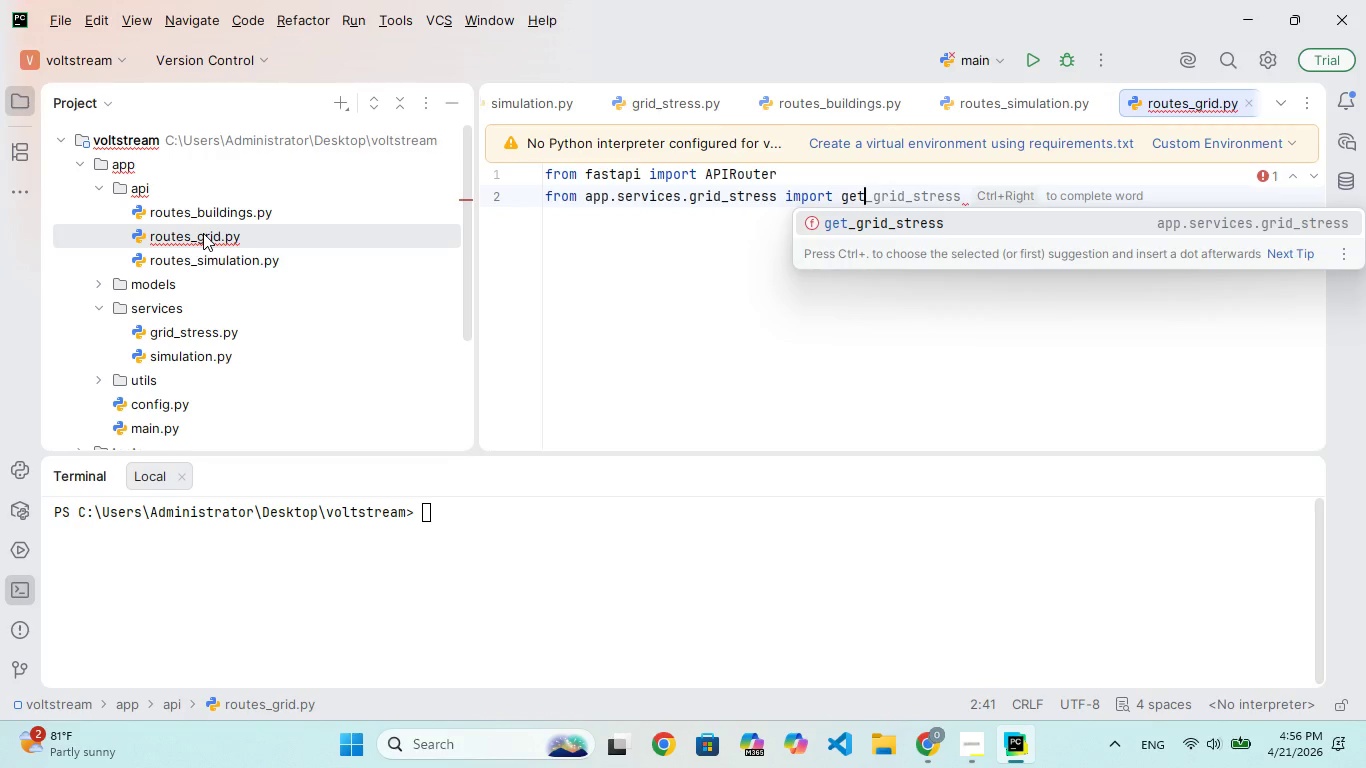 
type(t_grid_stress)
 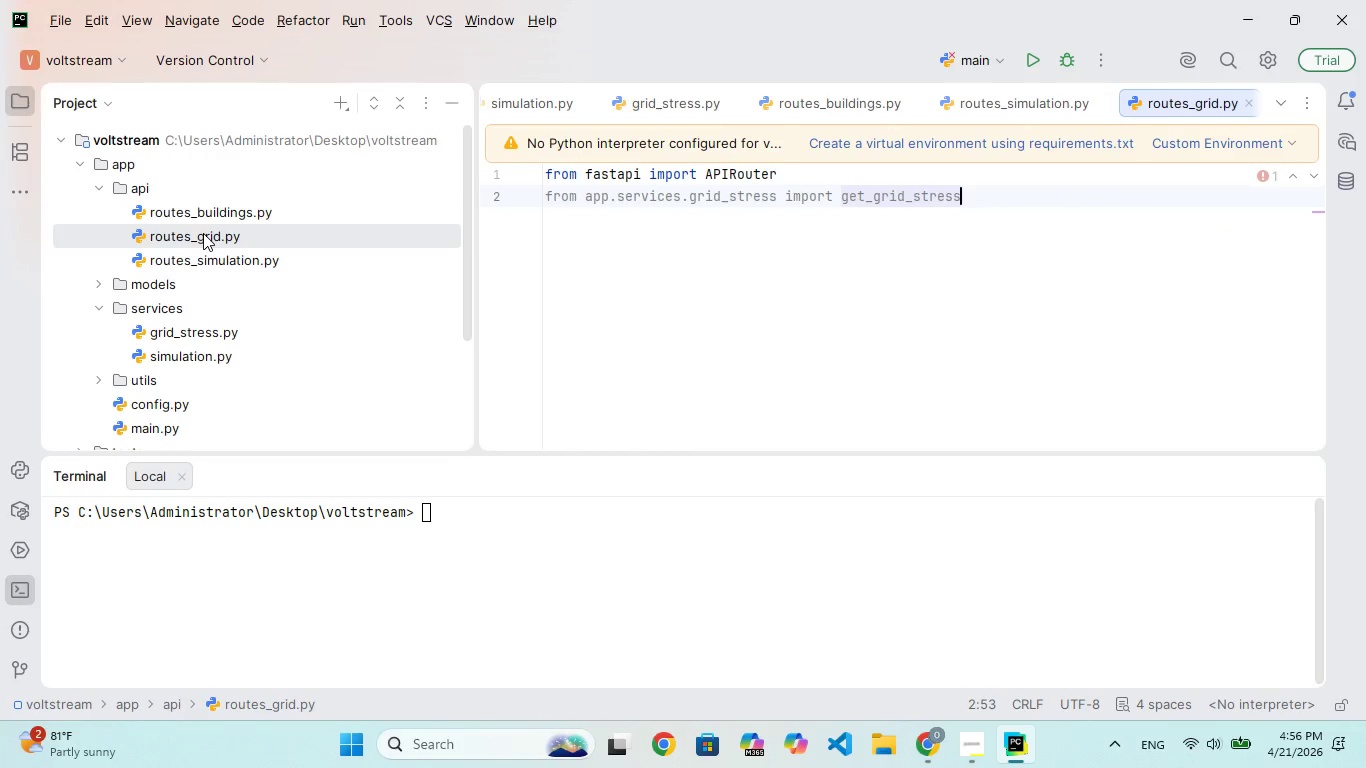 
key(Enter)
 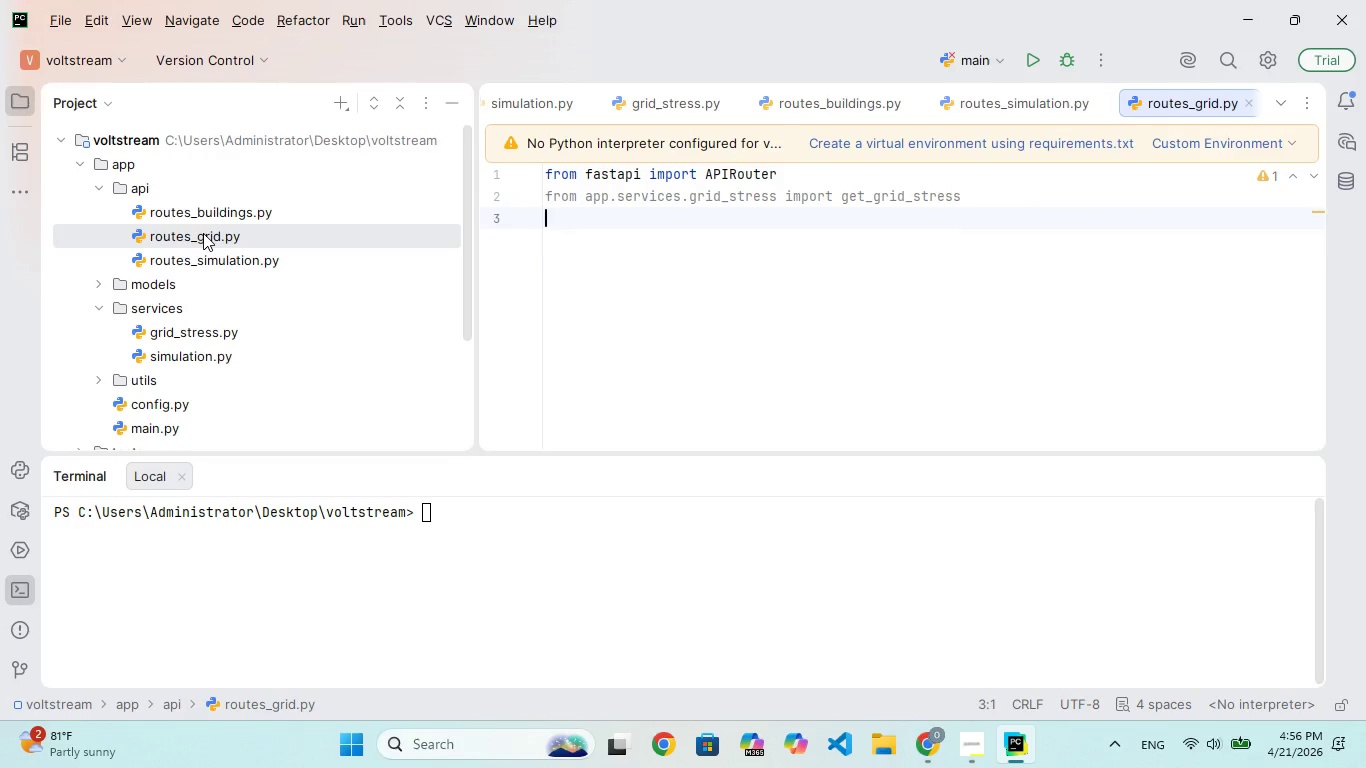 
key(Enter)
 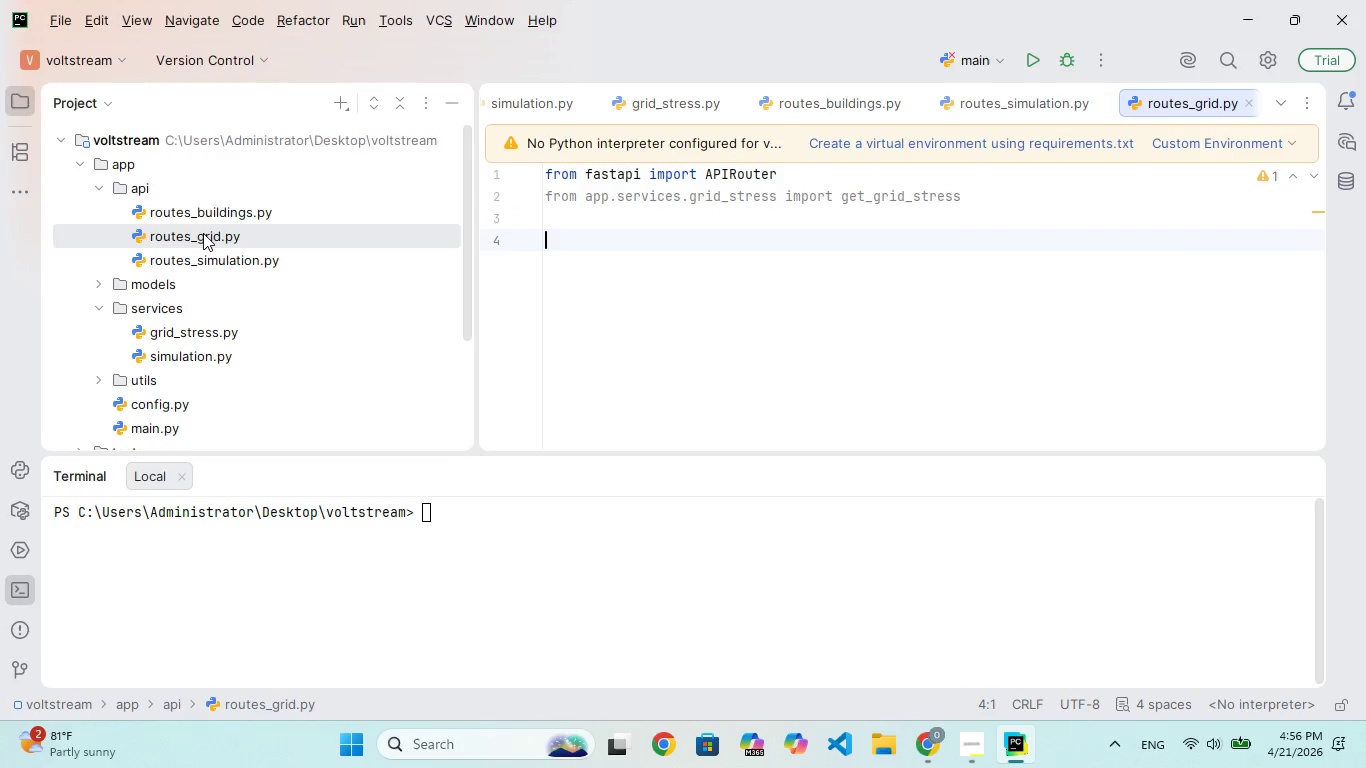 
type(routr = PI)
 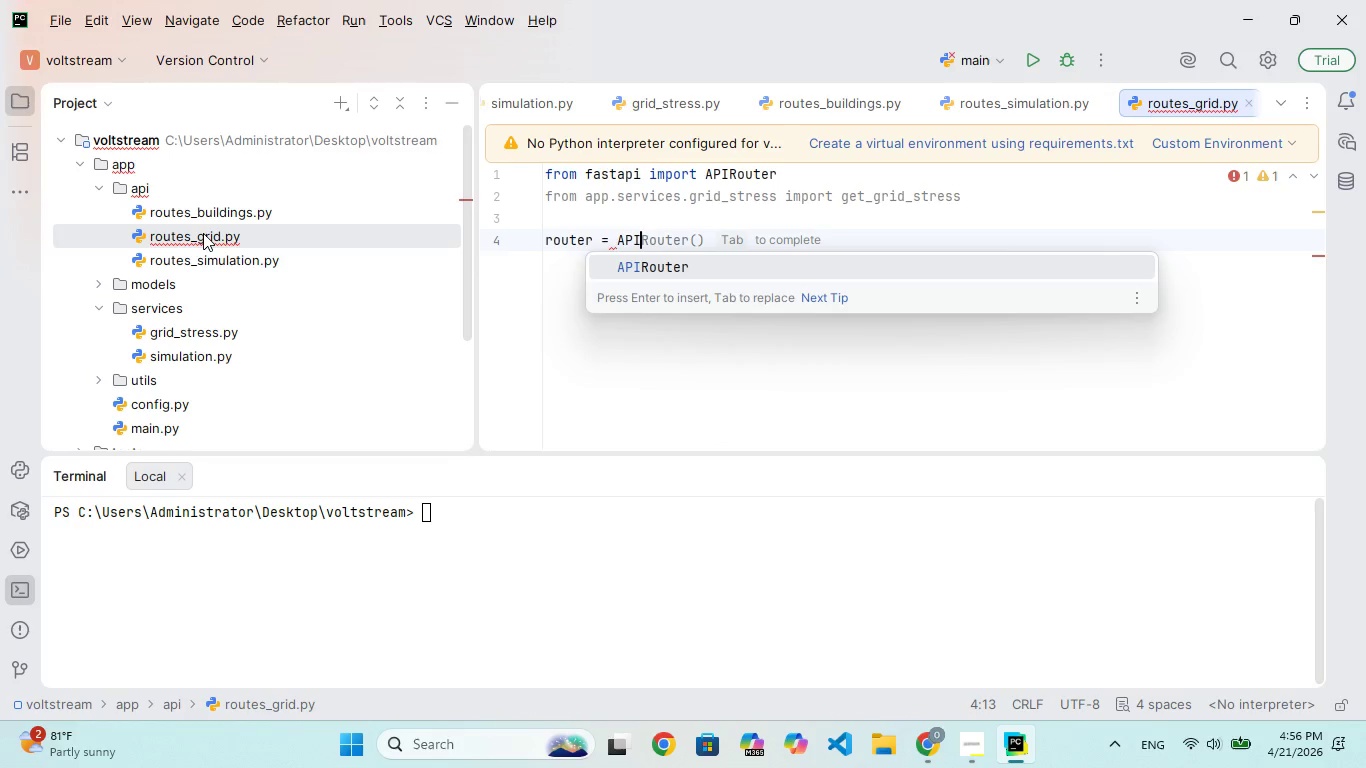 
hold_key(key=E, duration=0.33)
 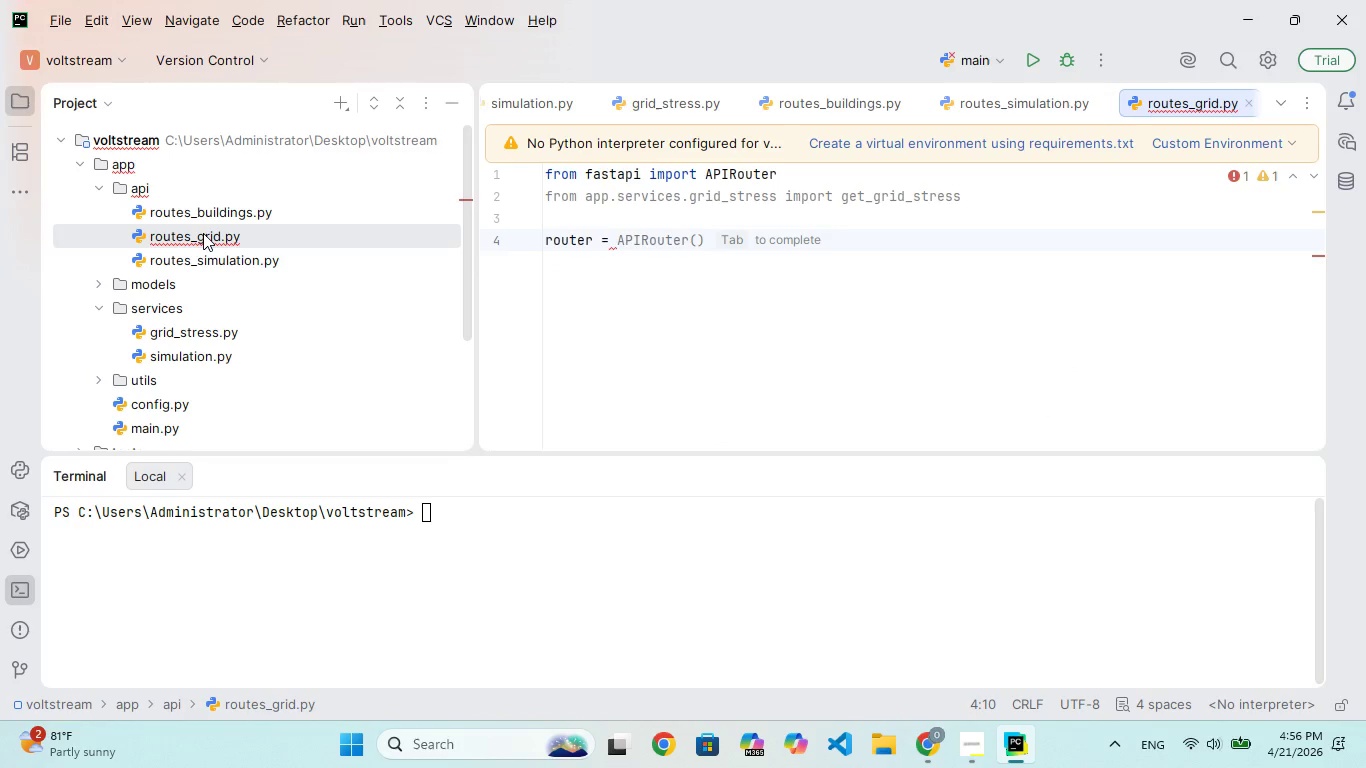 
hold_key(key=A, duration=0.33)
 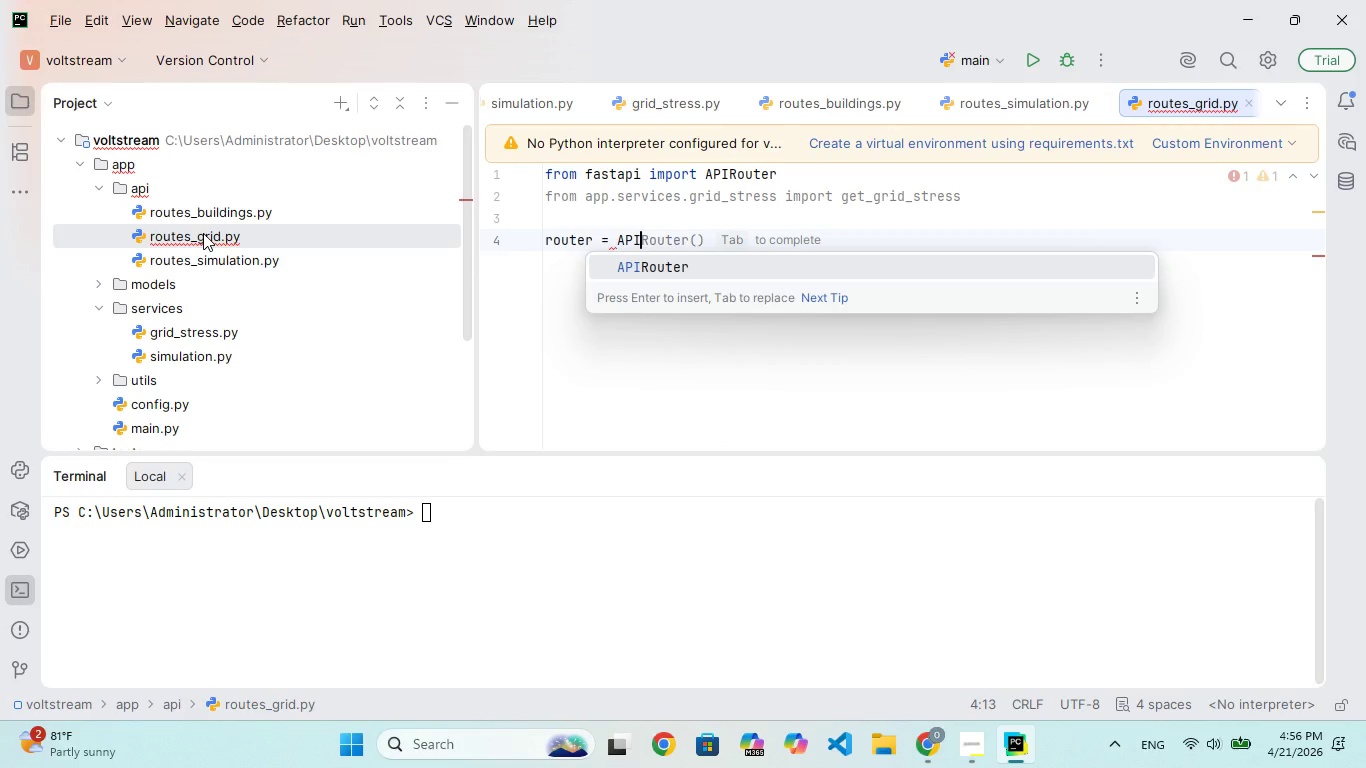 
type(Router()
 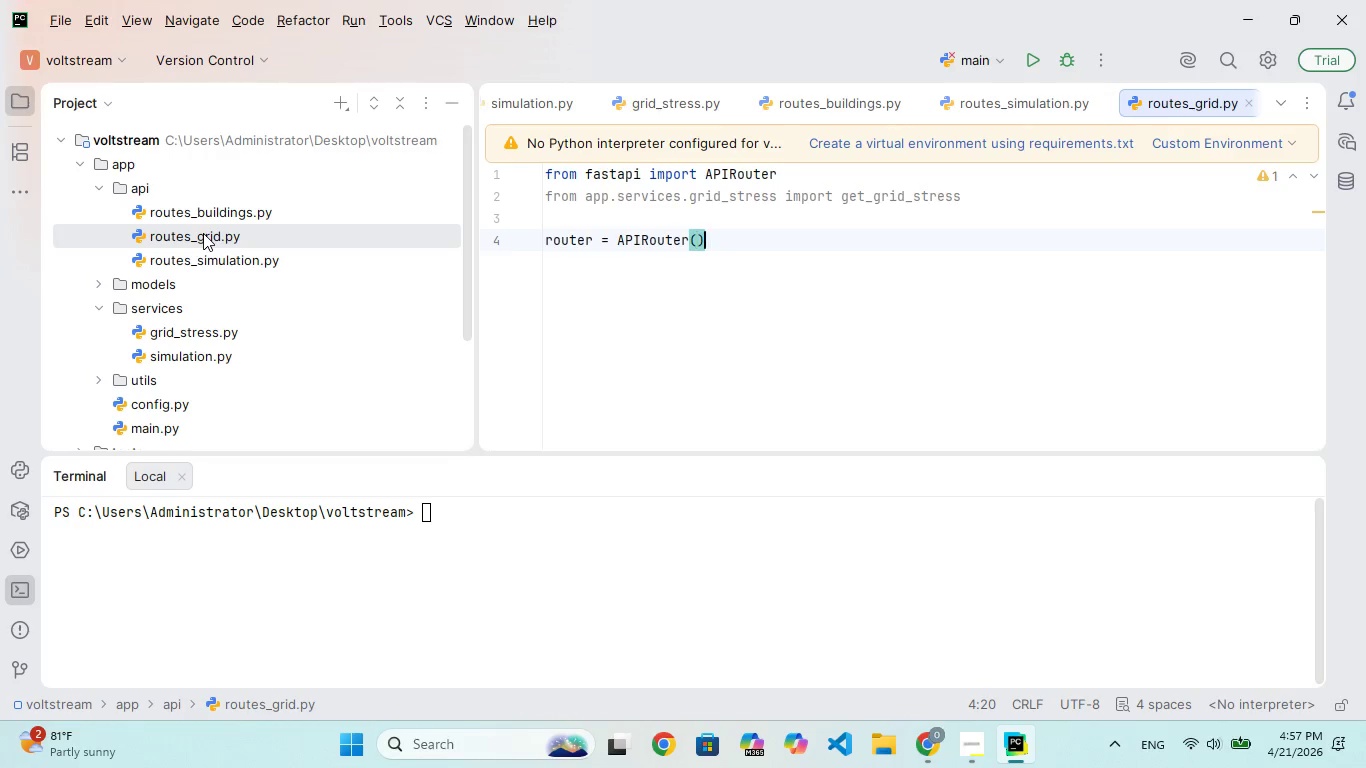 
 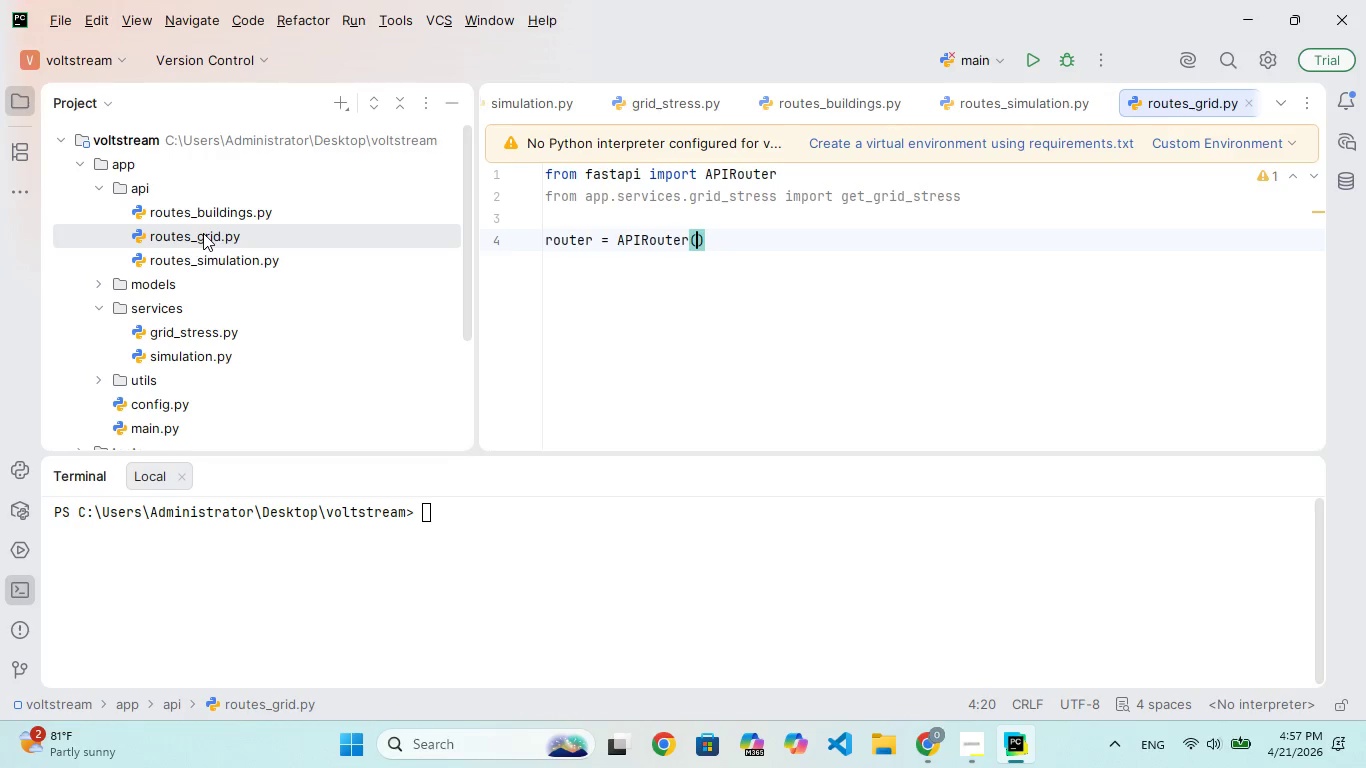 
key(ArrowRight)
 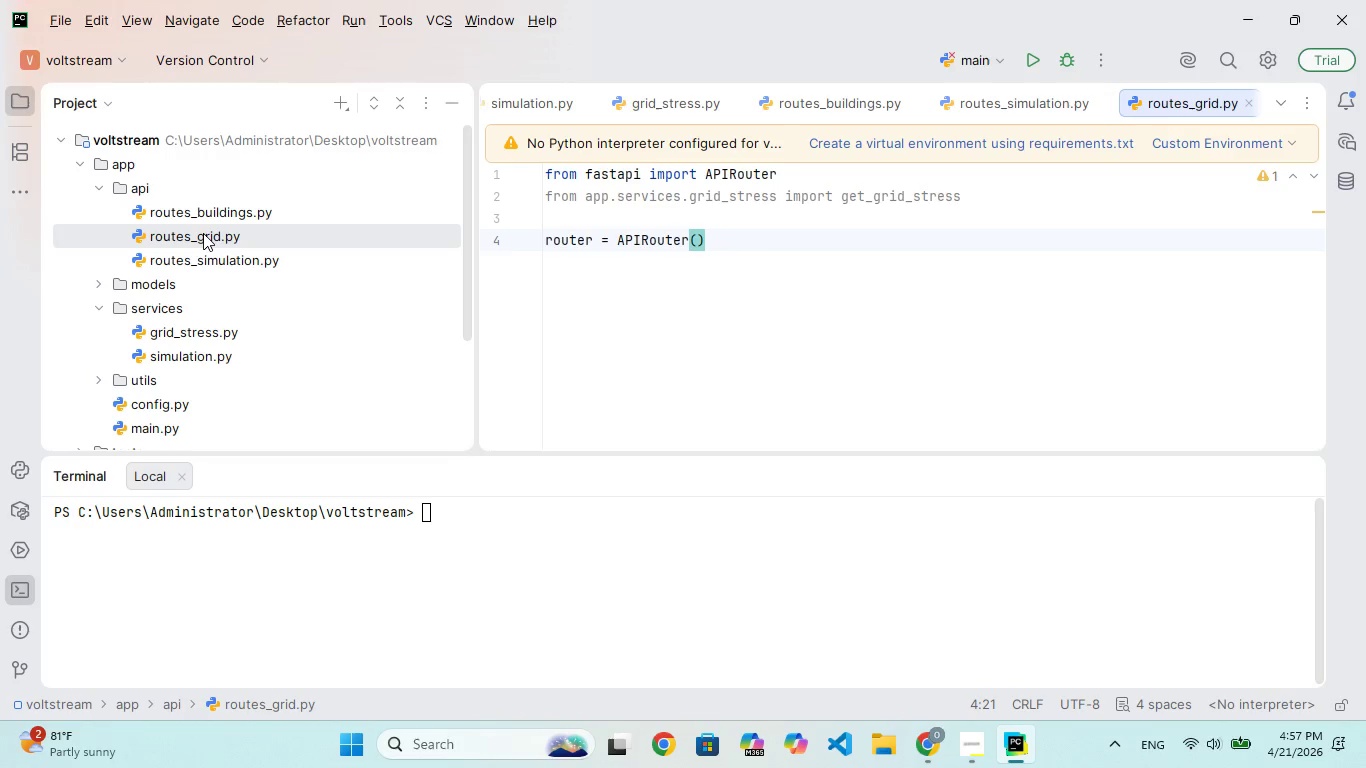 
key(Enter)
 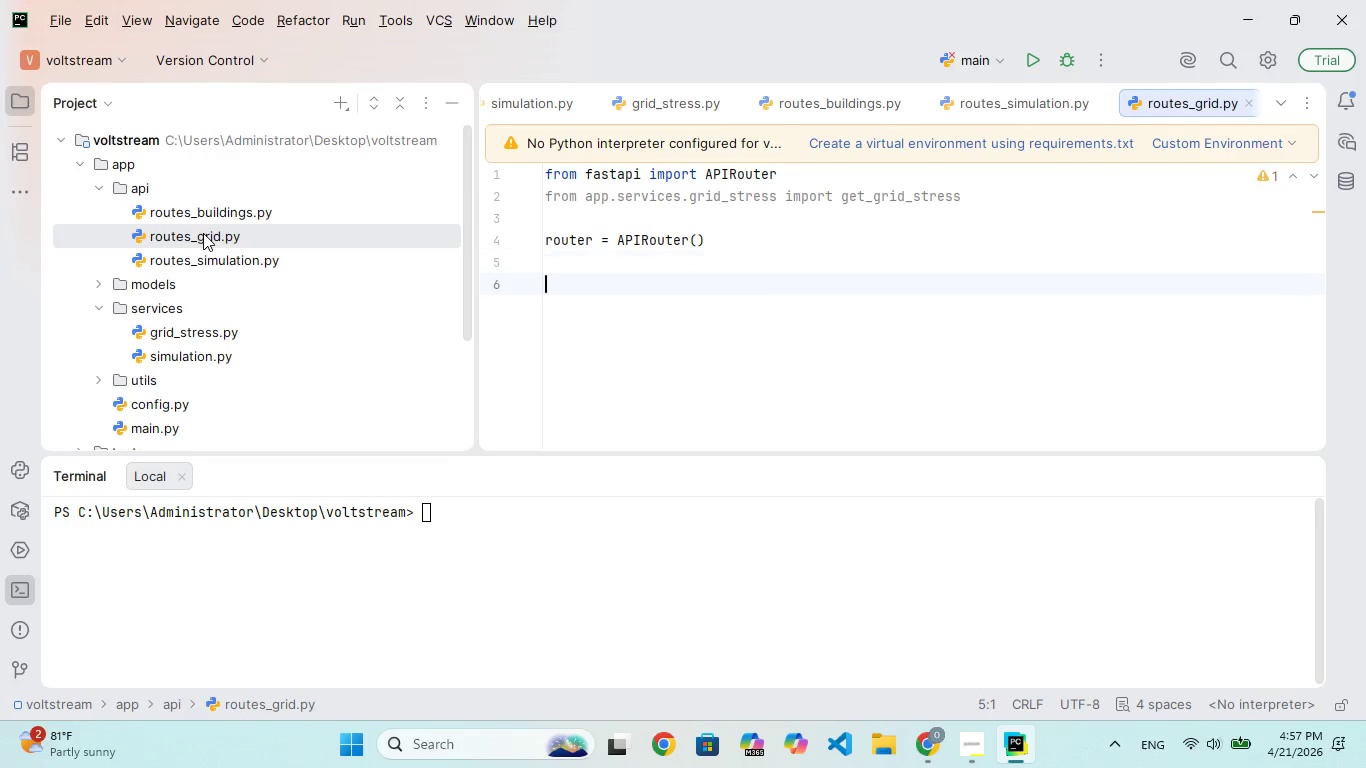 
key(Enter)
 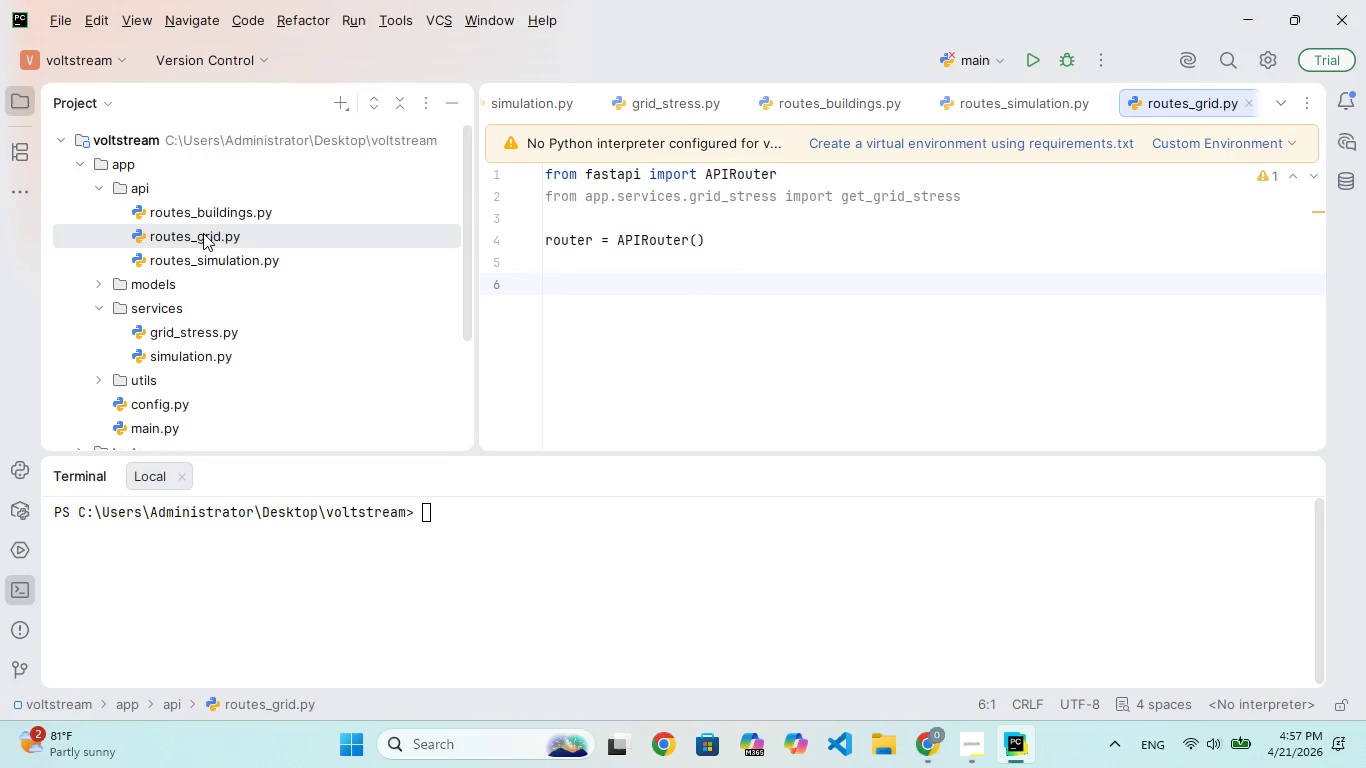 
type(@router.get("/grid-stress)
 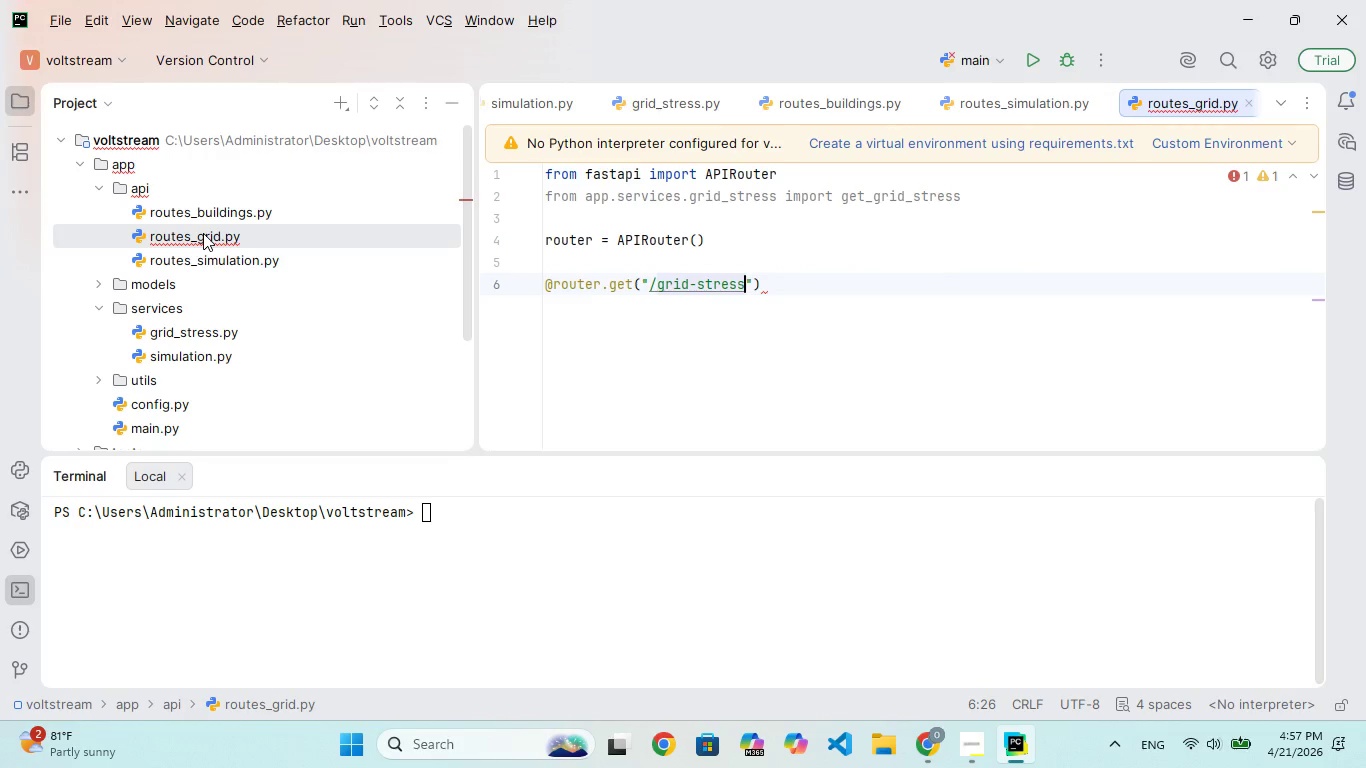 
key(ArrowRight)
 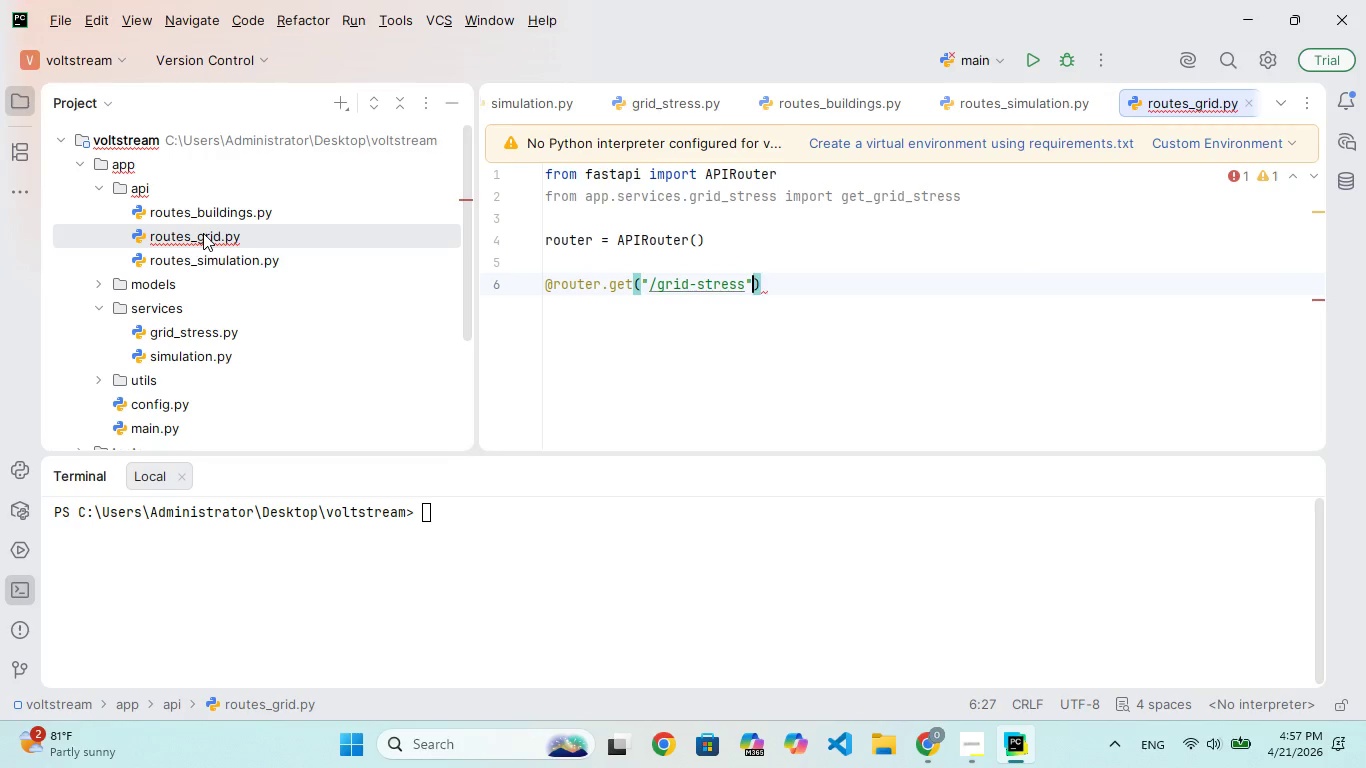 
key(ArrowRight)
 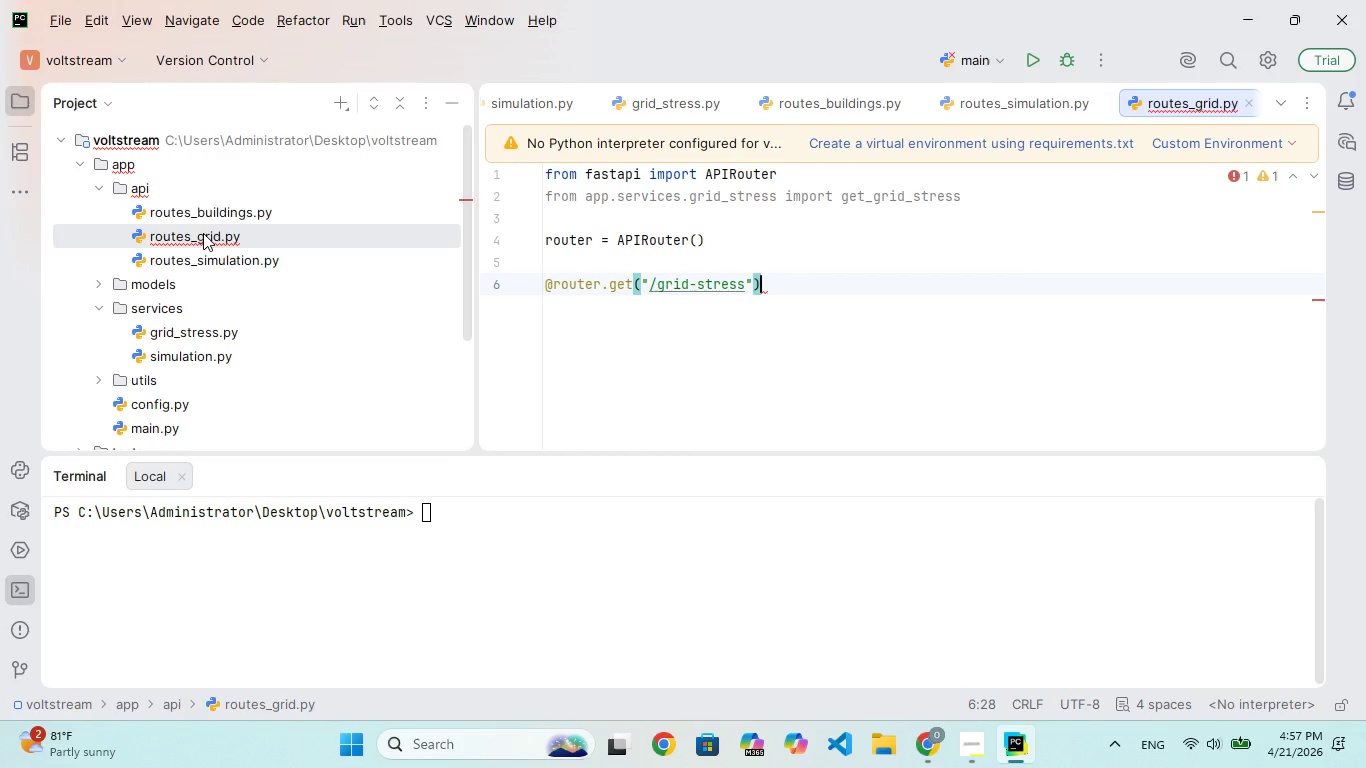 
key(Enter)
 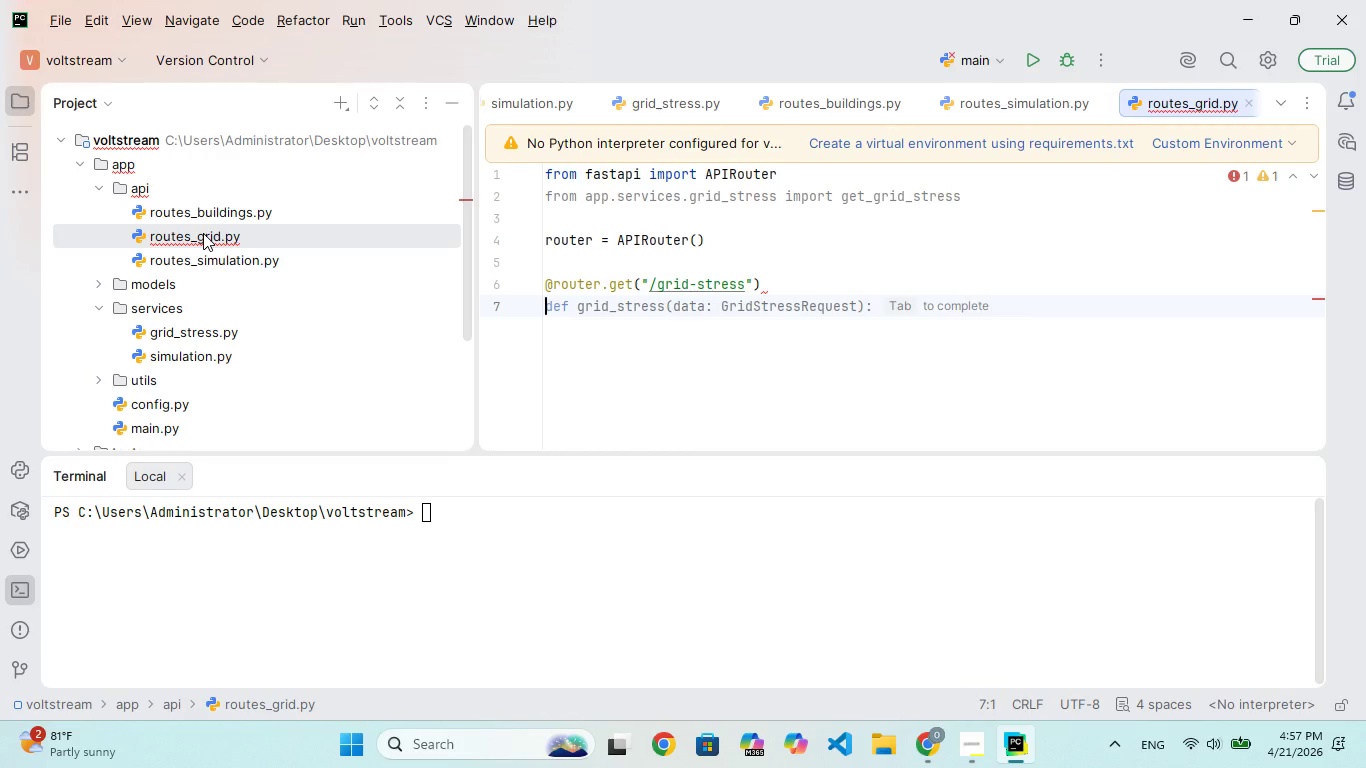 
type(def grid_ste)
key(Backspace)
type(re)
key(Backspace)
key(Backspace)
key(Backspace)
type(ress()
 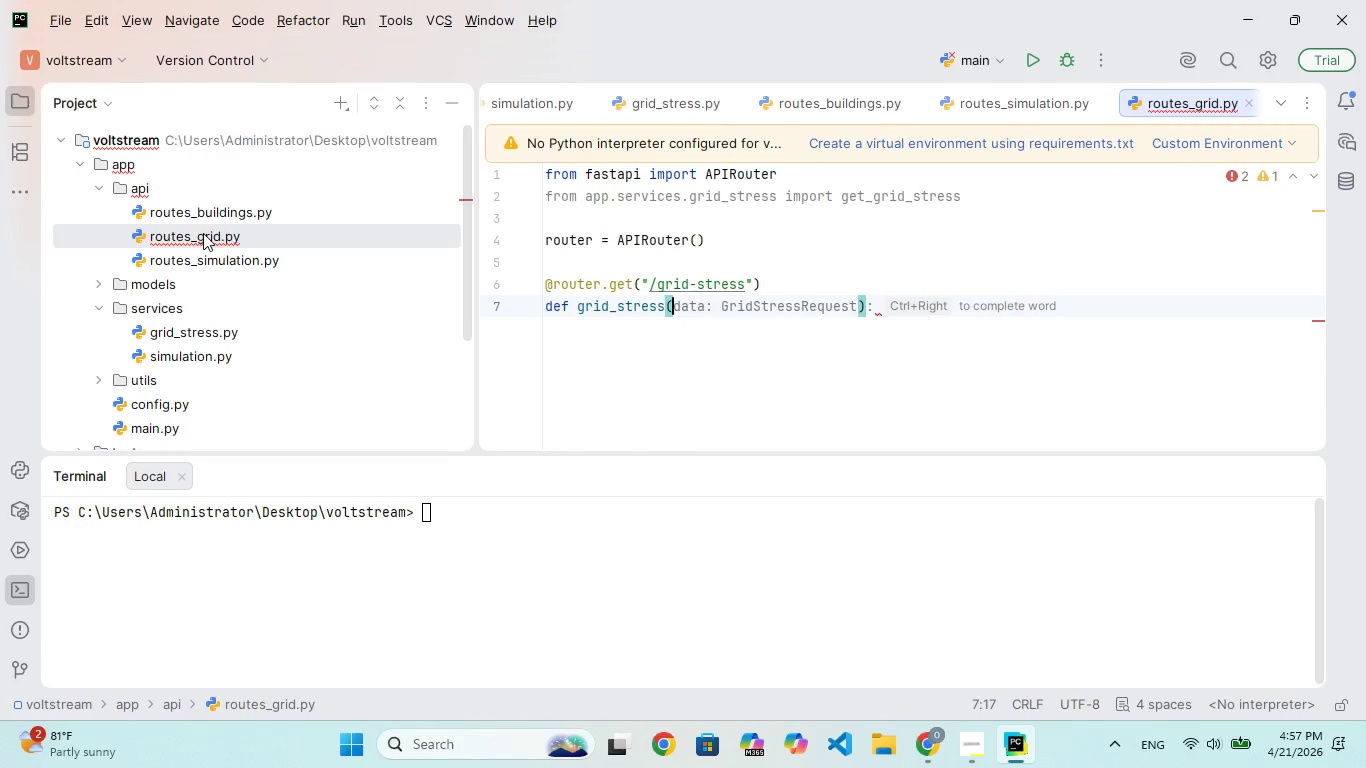 
 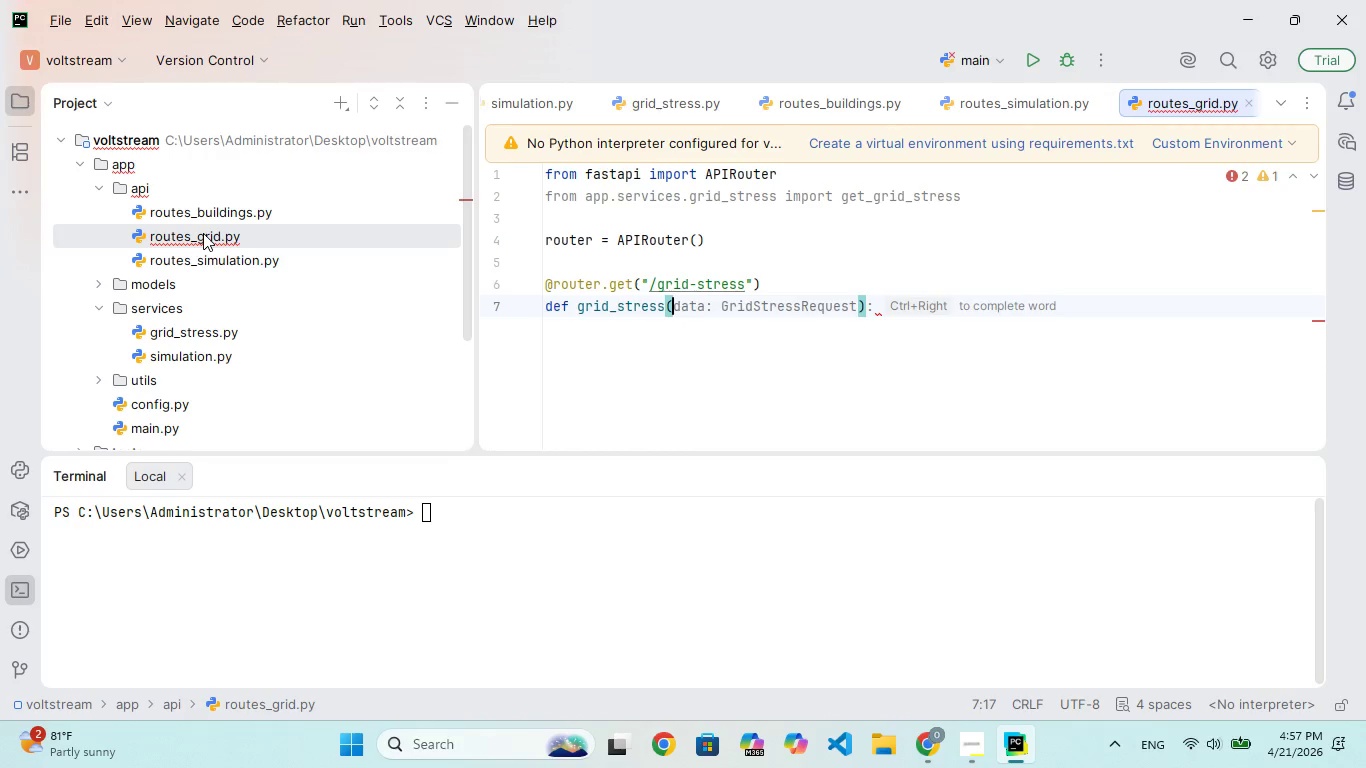 
key(ArrowRight)
 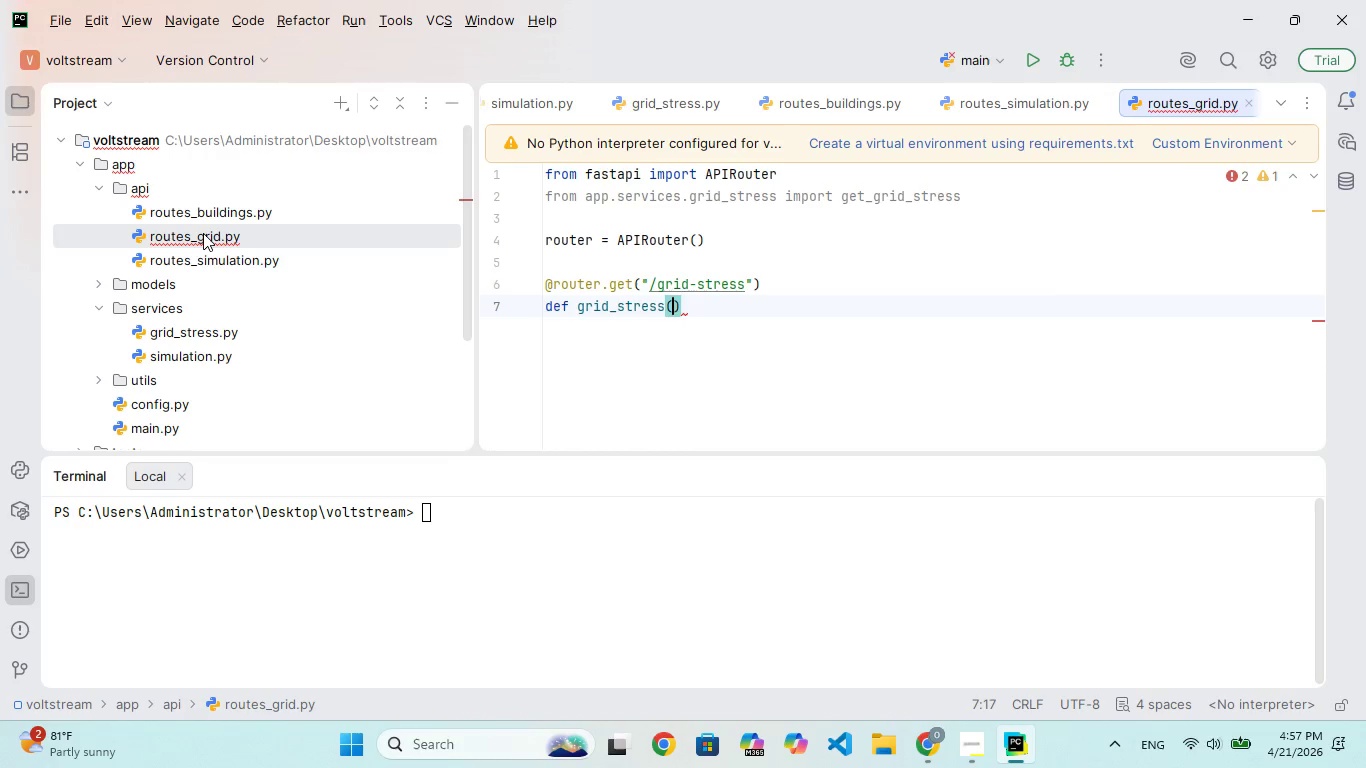 
key(ArrowRight)
 